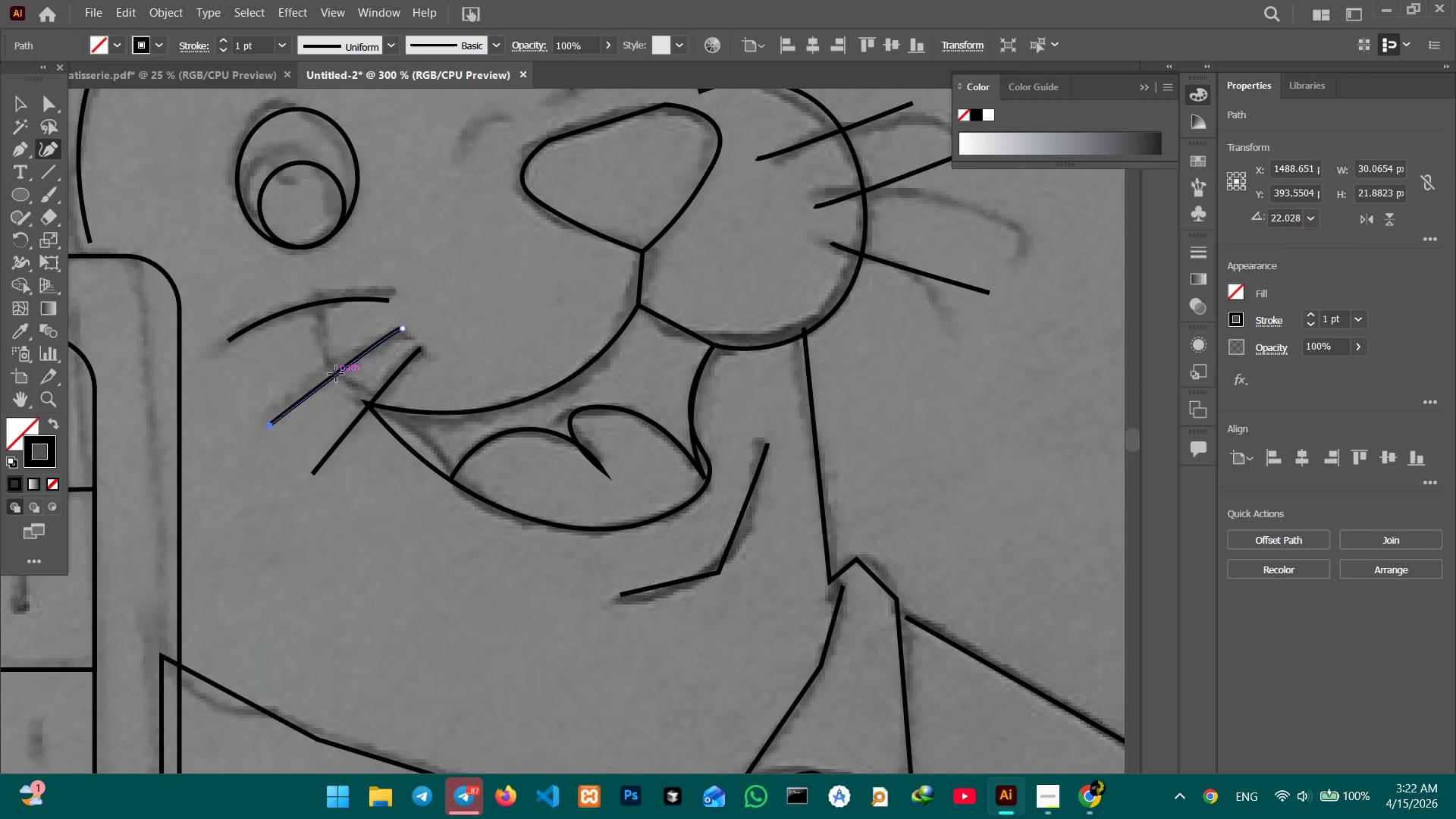 
left_click_drag(start_coordinate=[336, 374], to_coordinate=[327, 359])
 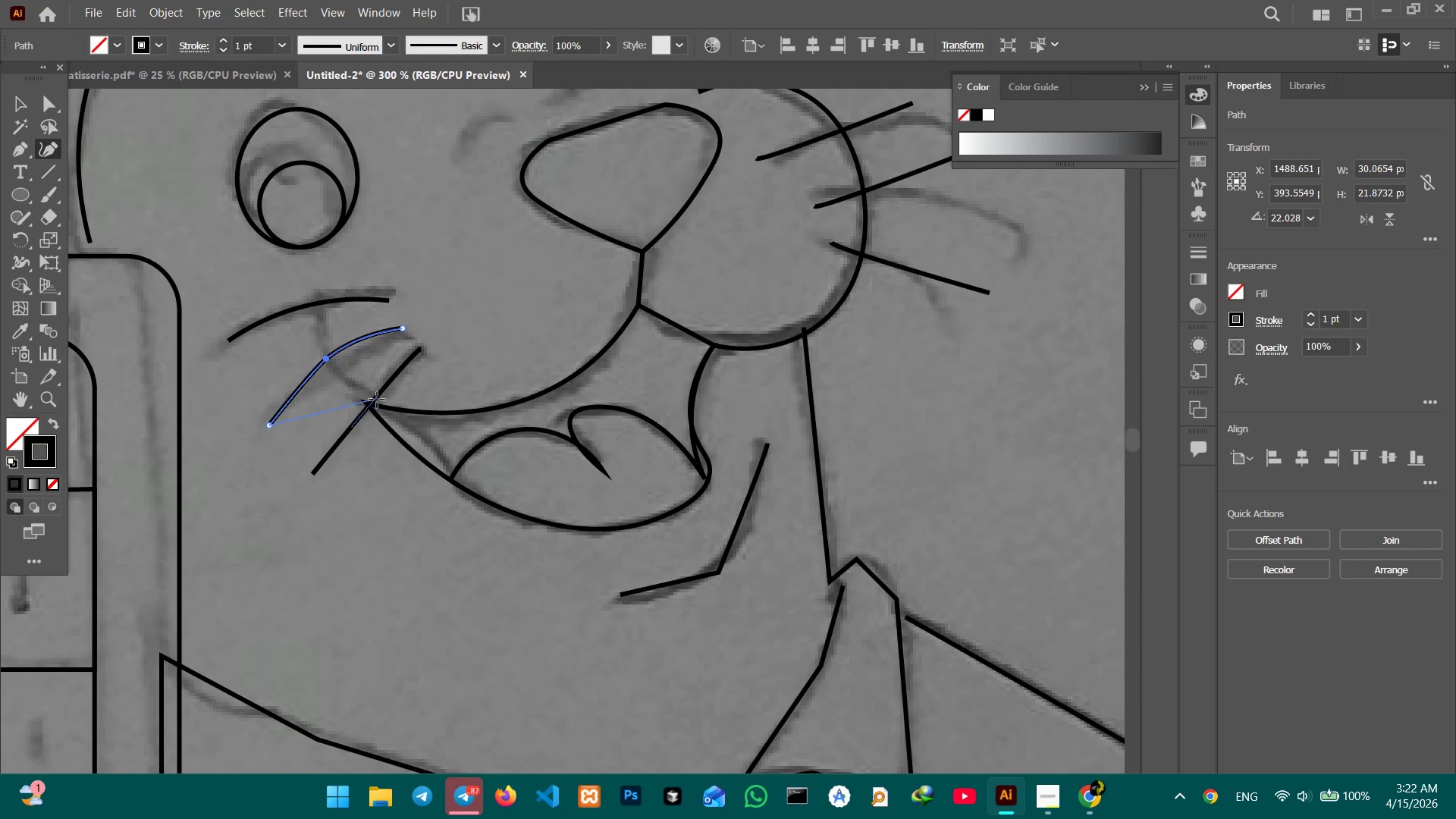 
left_click([377, 400])
 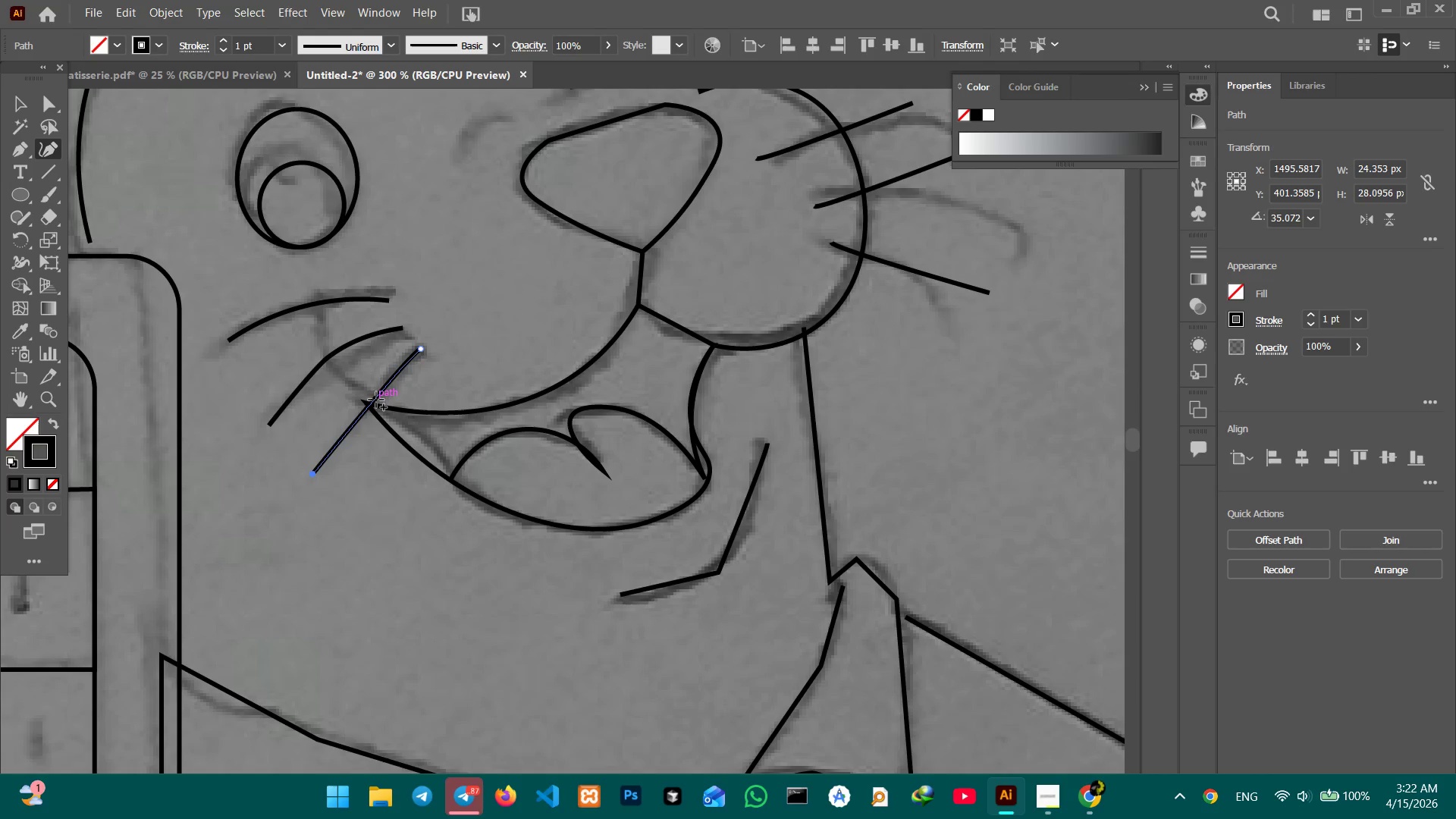 
left_click_drag(start_coordinate=[376, 400], to_coordinate=[353, 392])
 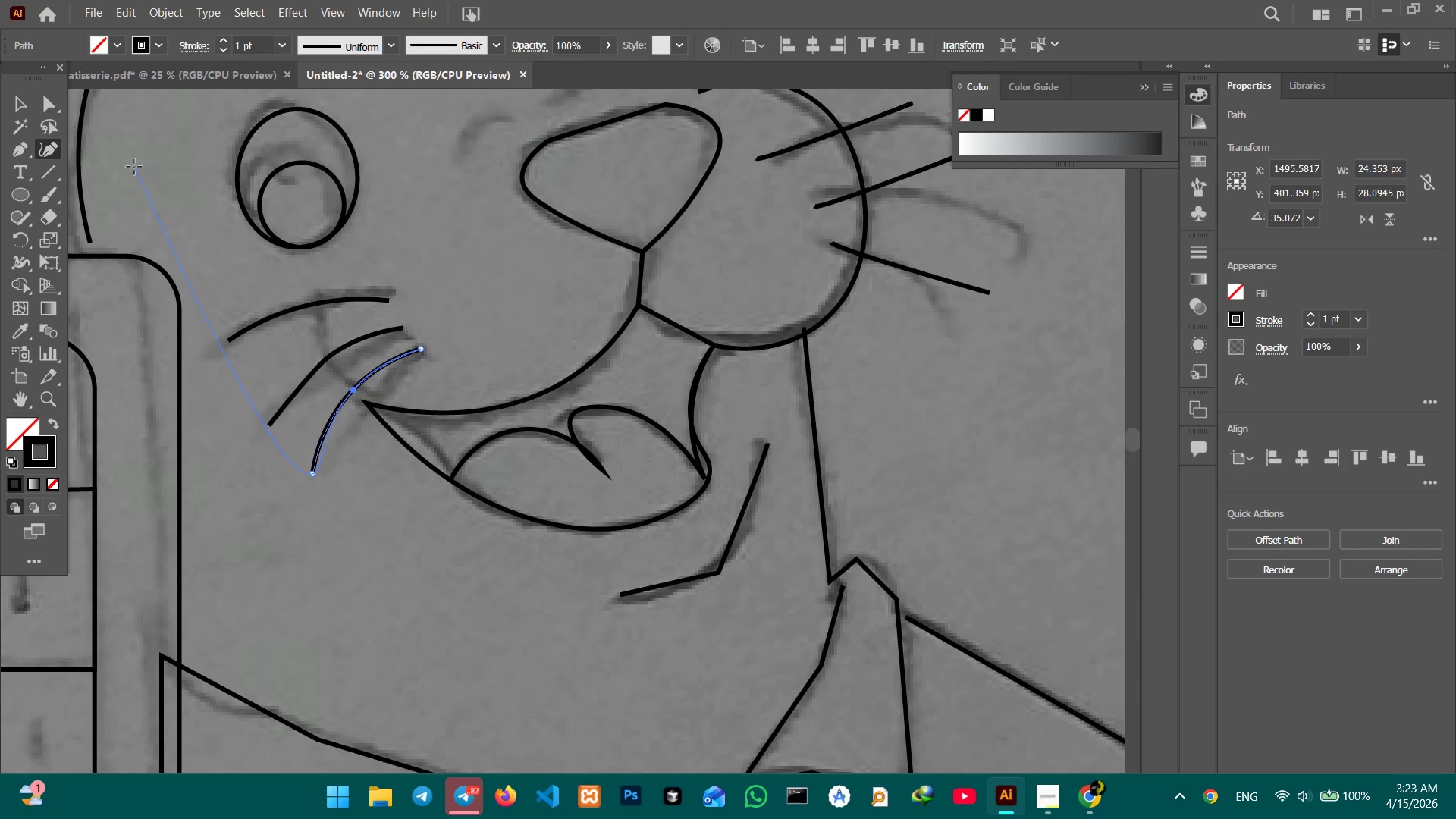 
left_click([24, 110])
 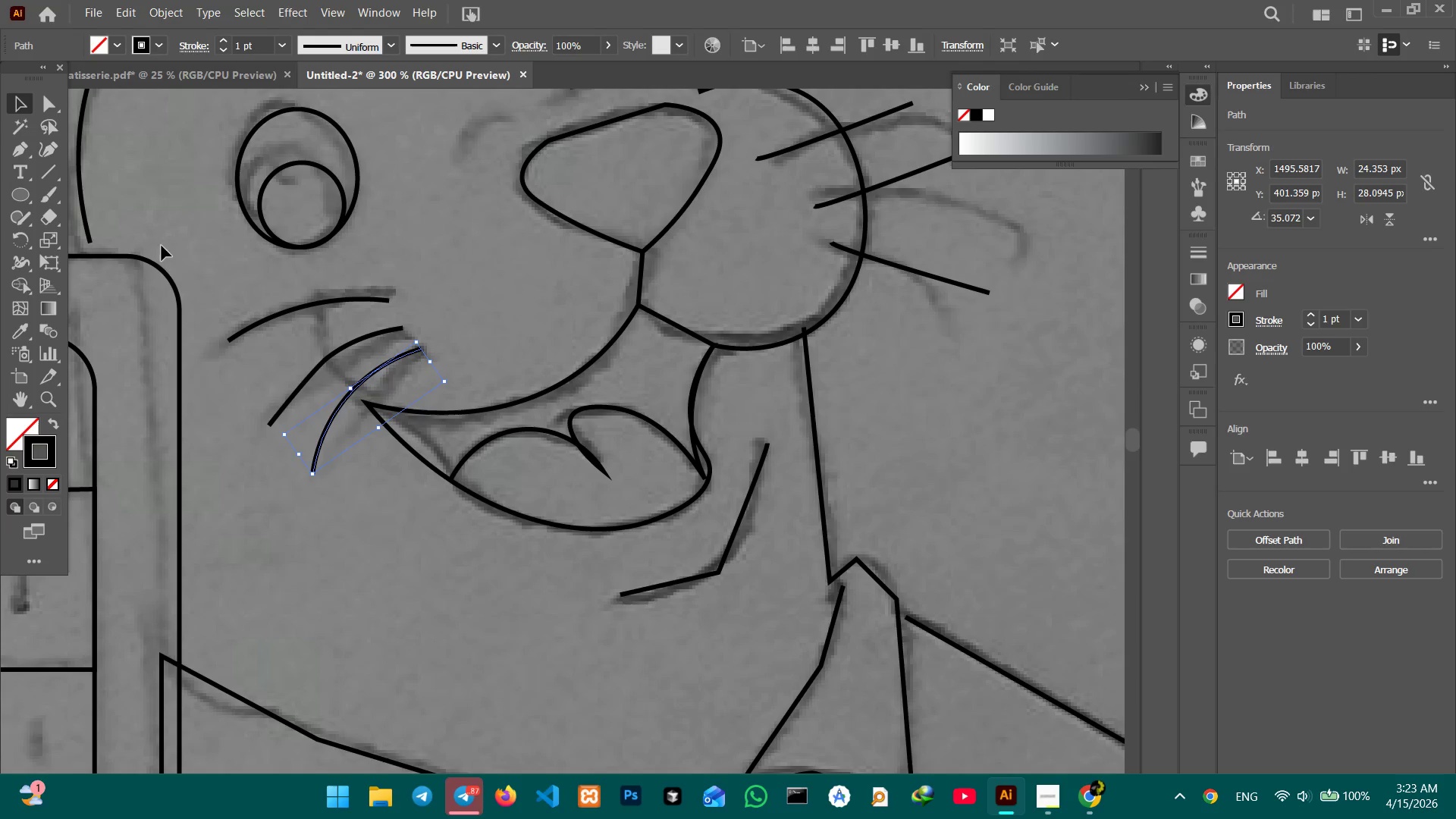 
hold_key(key=ShiftLeft, duration=1.92)
left_click([278, 312])
 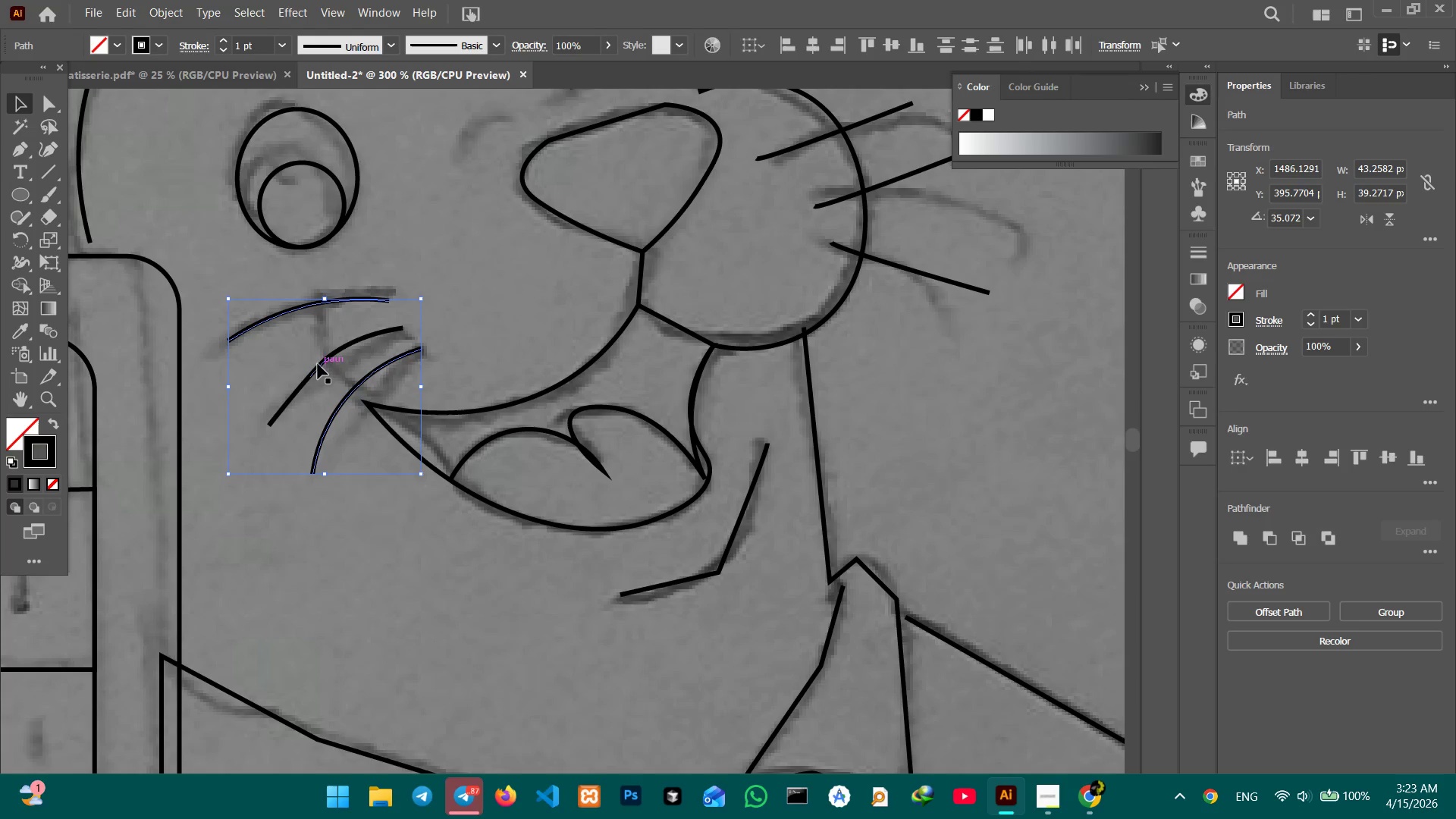 
left_click([318, 365])
 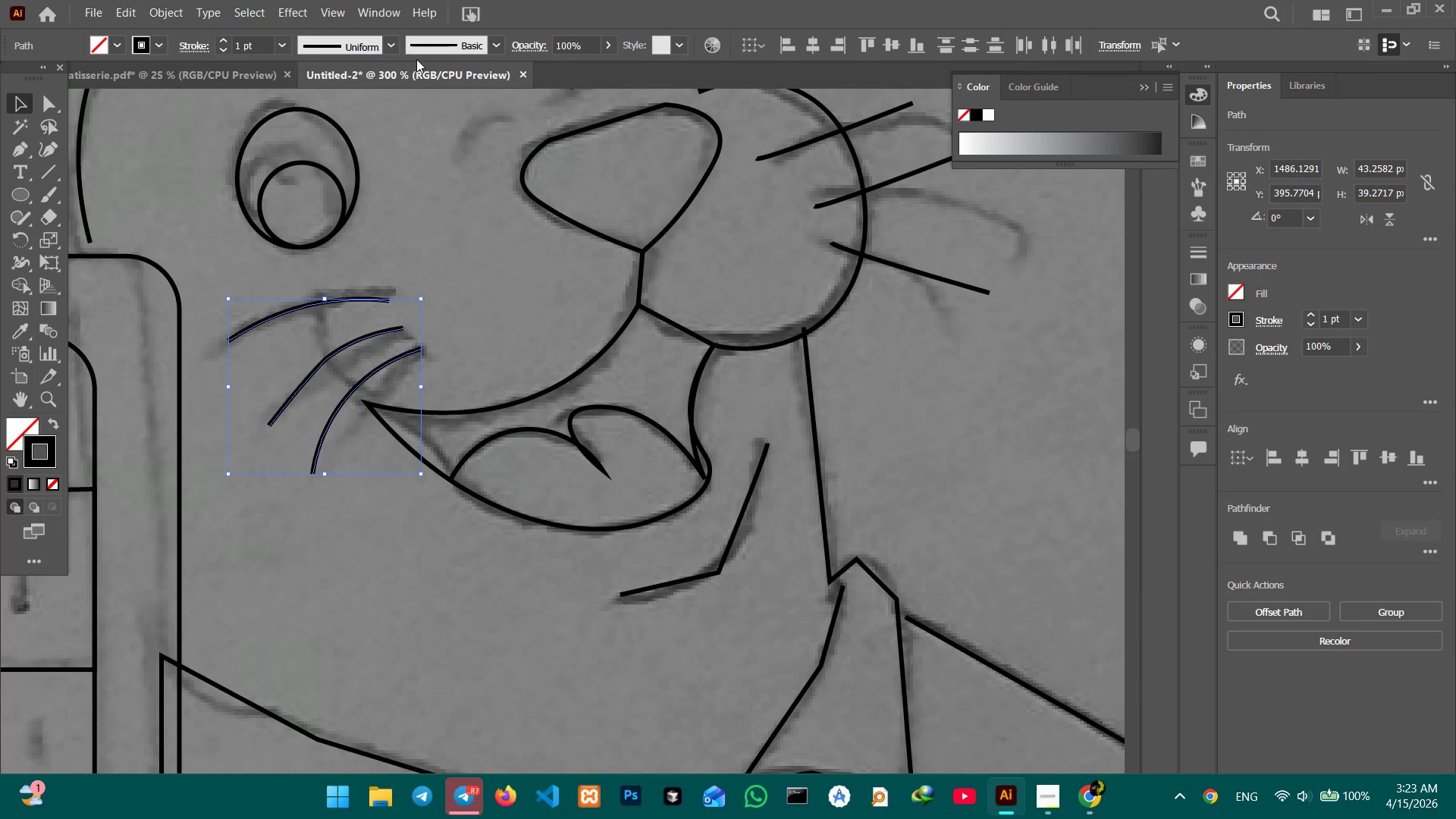 
left_click([391, 46])
 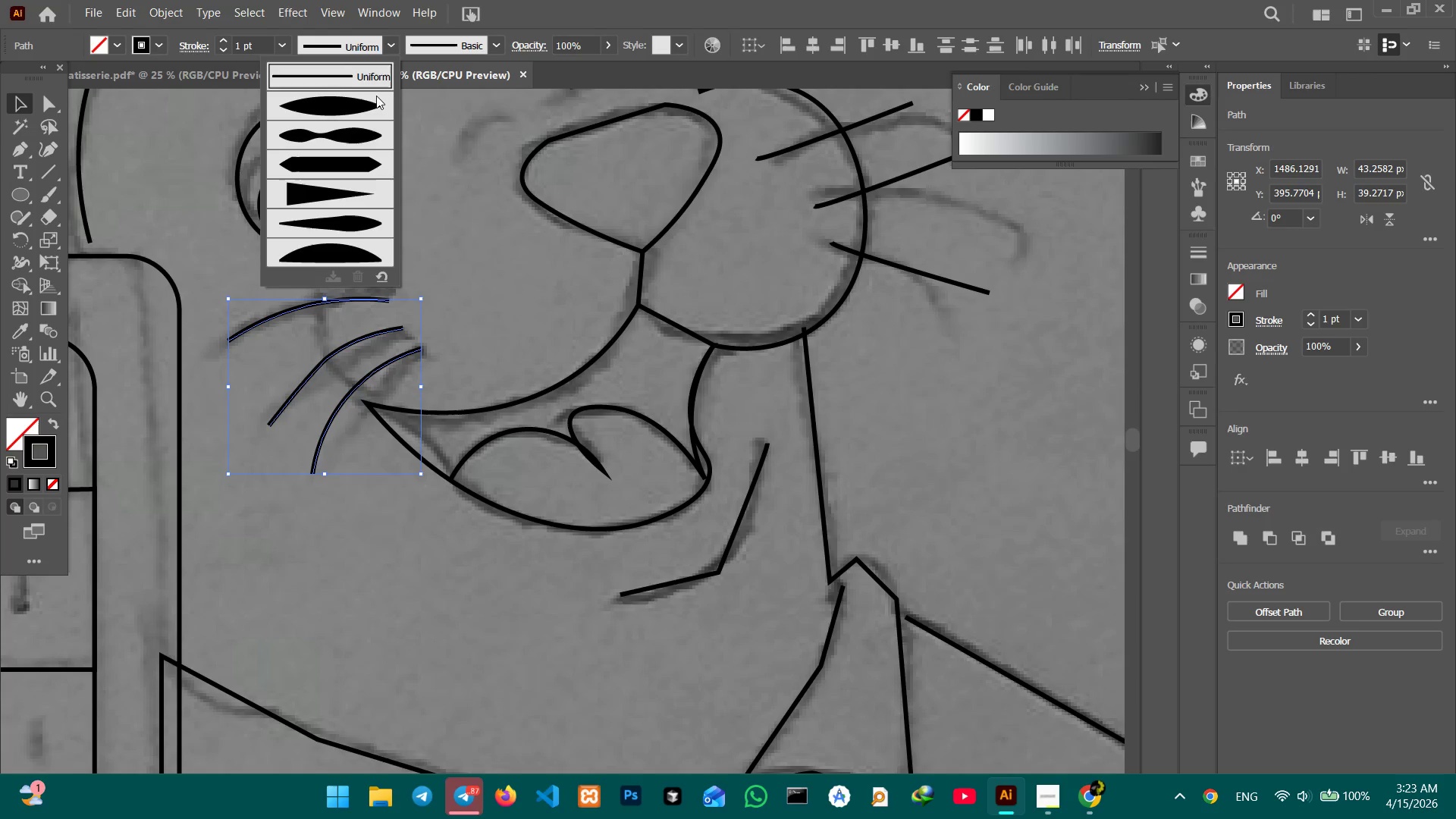 
left_click([372, 101])
 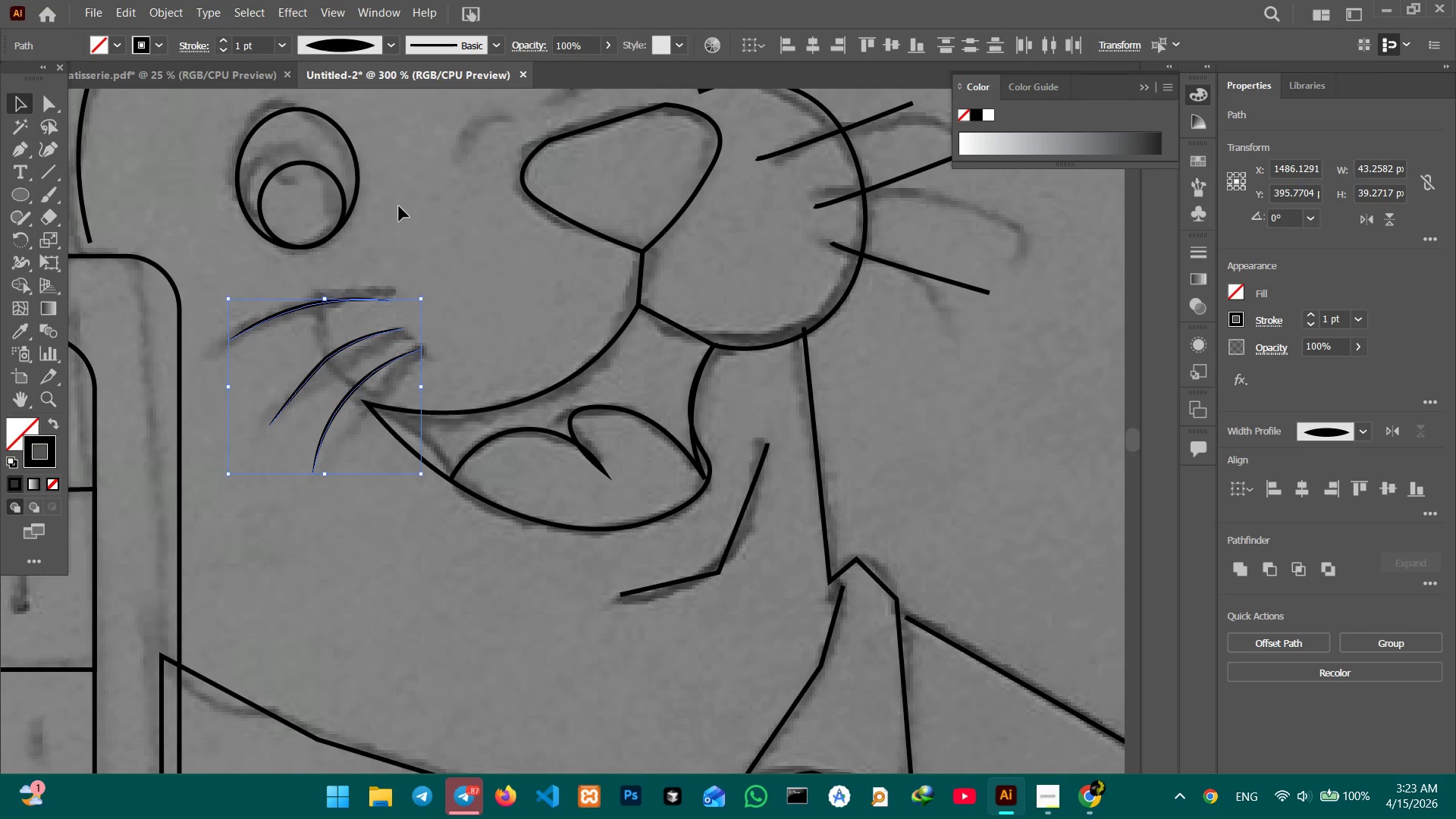 
double_click([426, 250])
 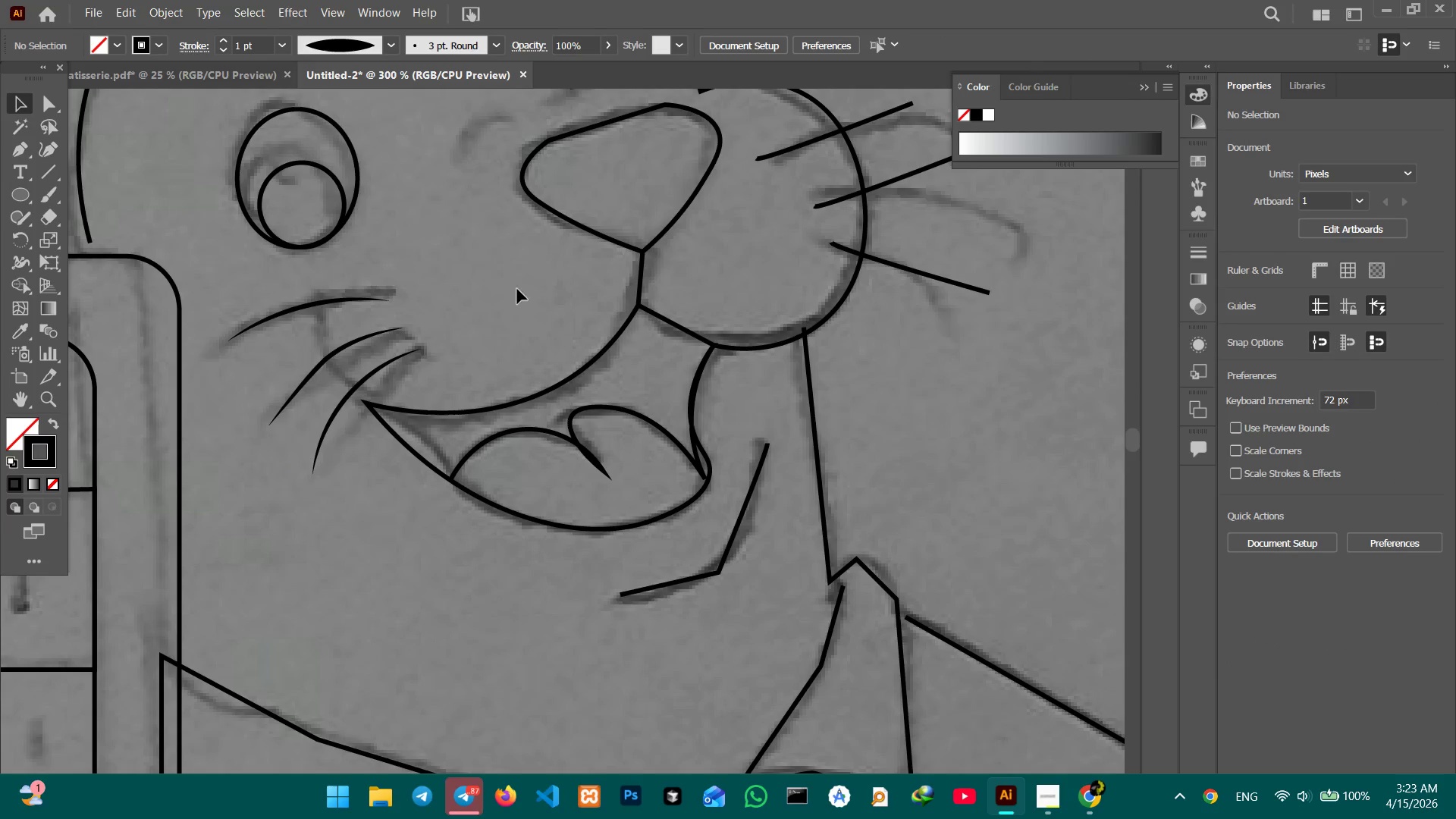 
hold_key(key=Space, duration=1.3)
 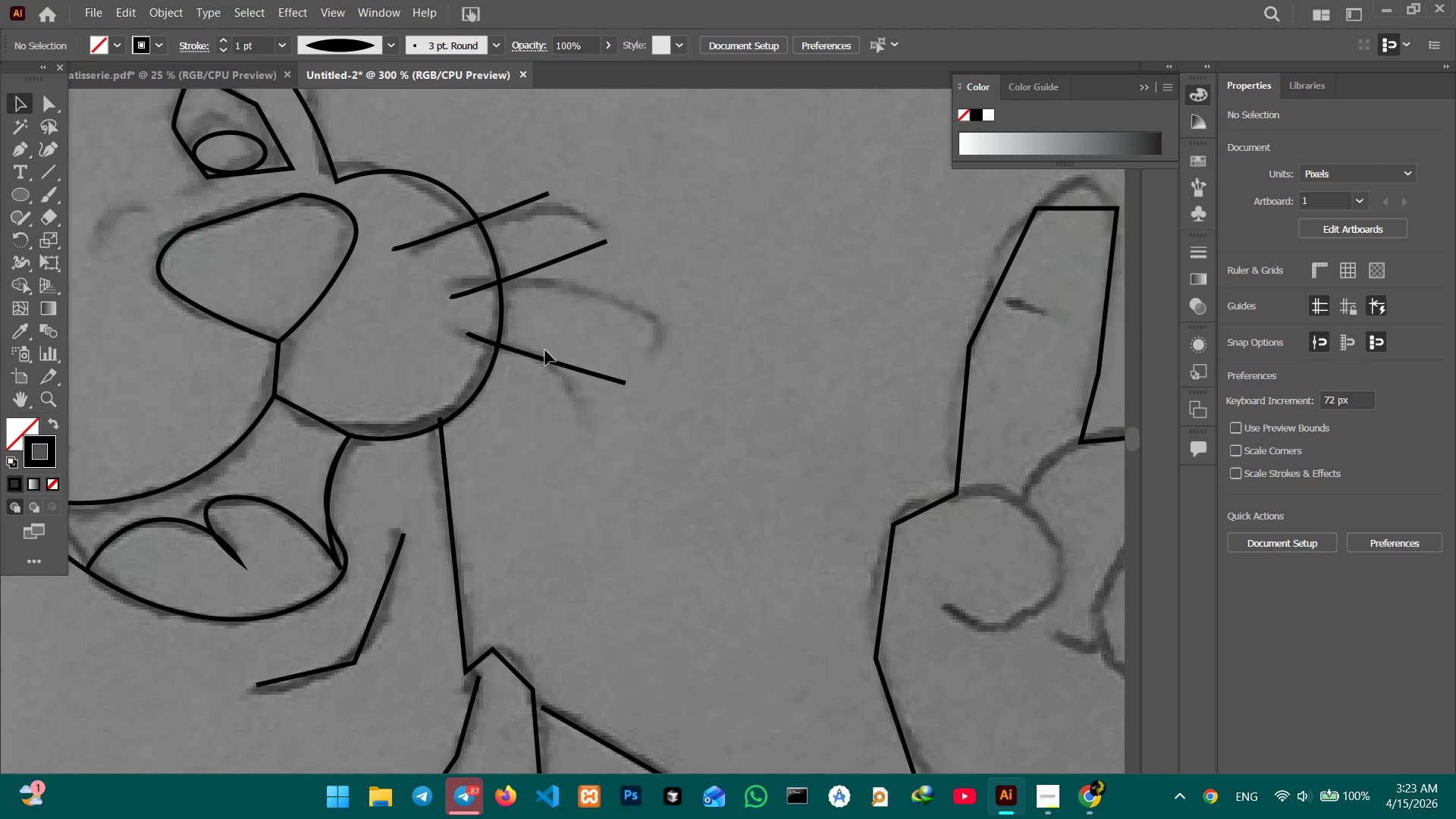 
left_click_drag(start_coordinate=[856, 312], to_coordinate=[493, 401])
 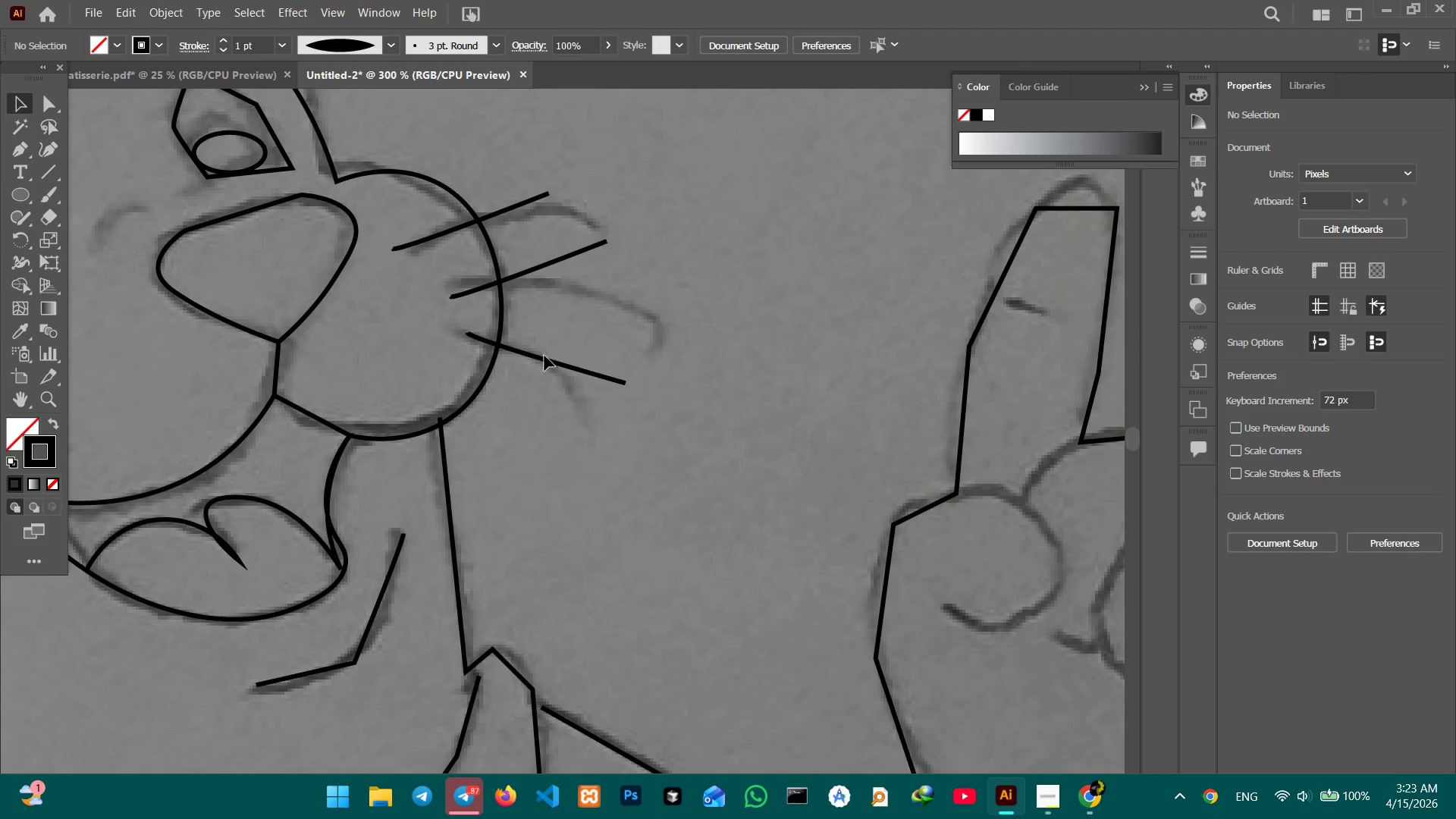 
left_click([544, 357])
 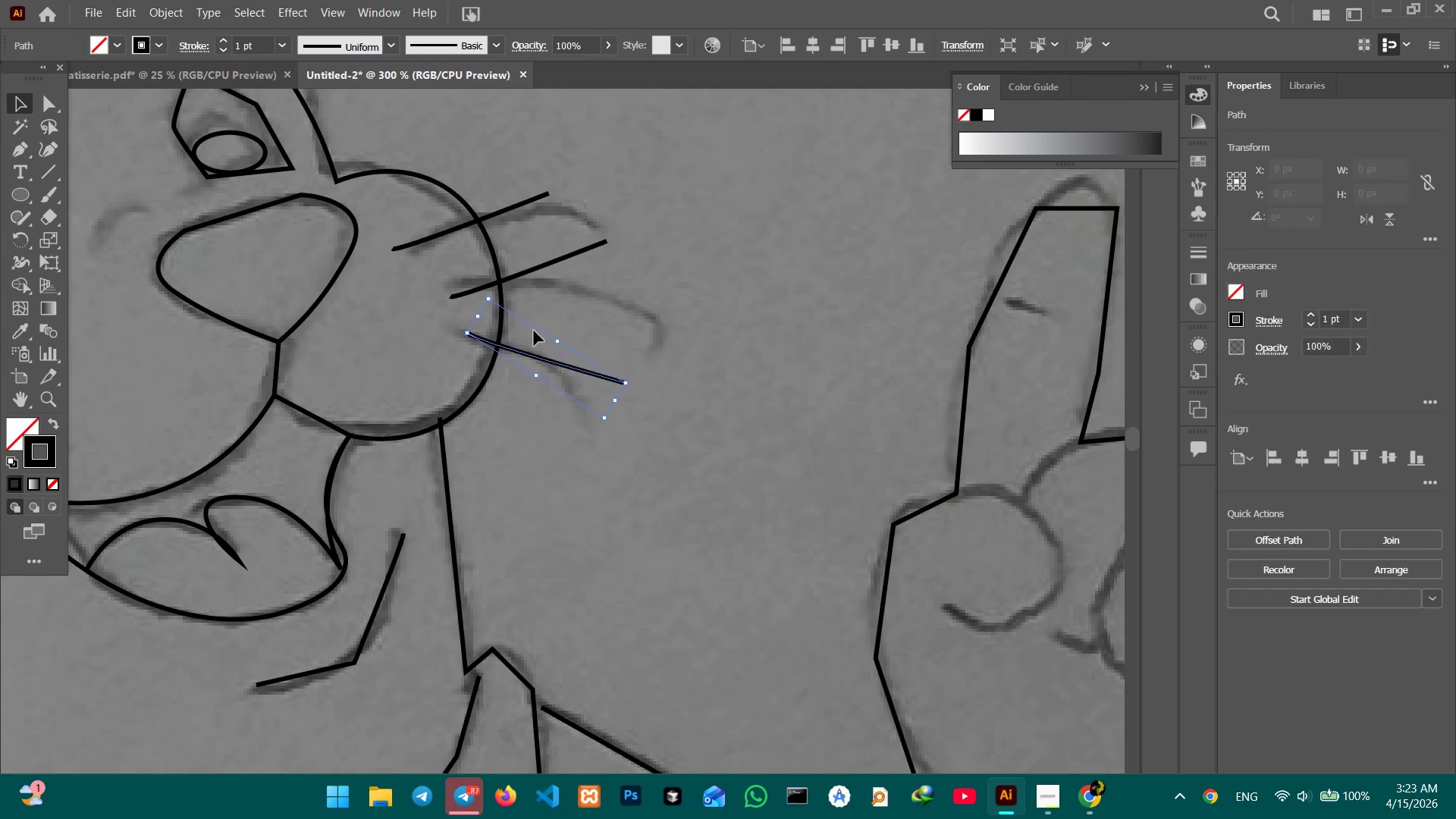 
hold_key(key=ShiftLeft, duration=4.19)
left_click([526, 271])
 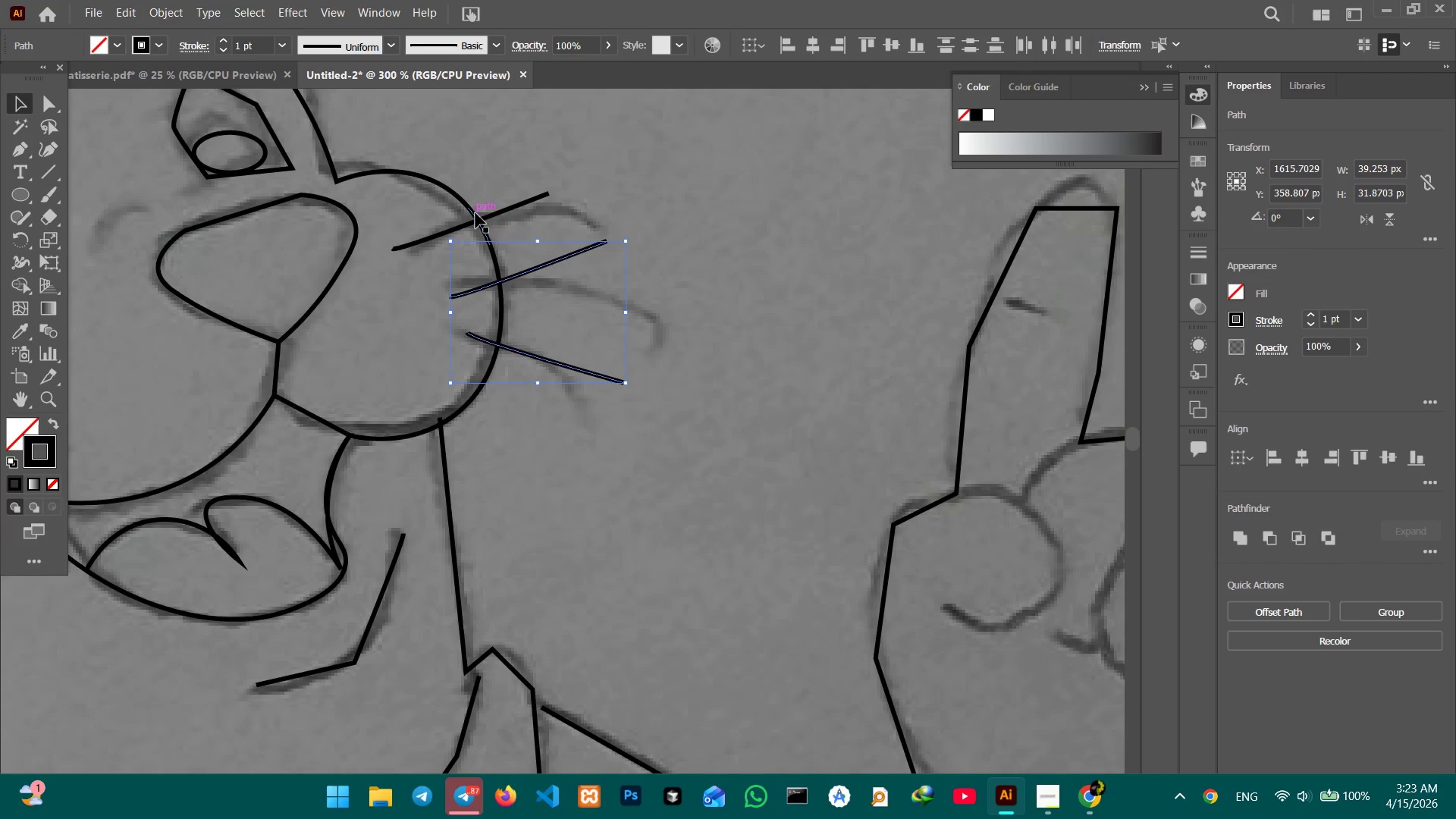 
left_click([477, 216])
 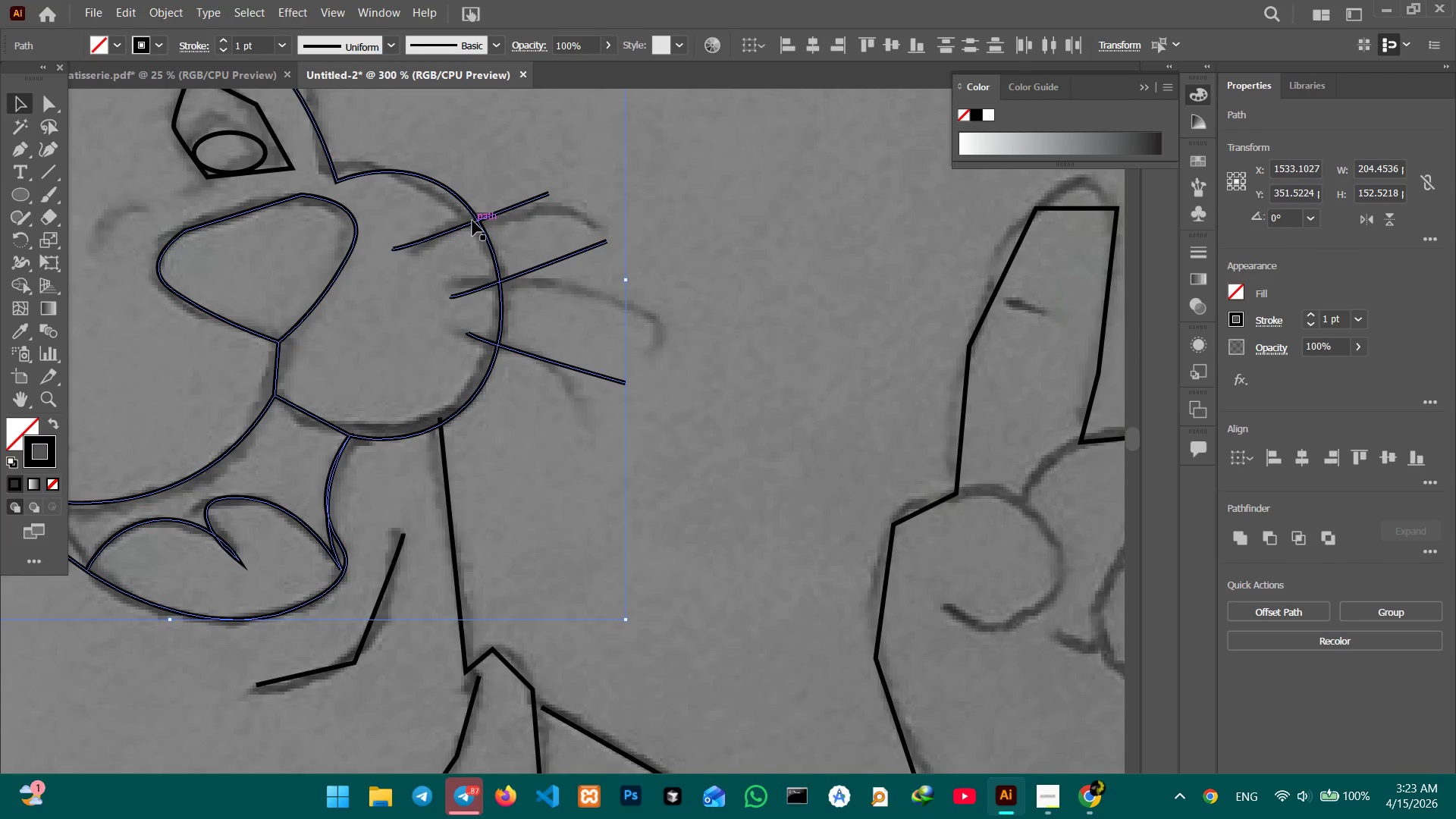 
left_click([475, 221])
 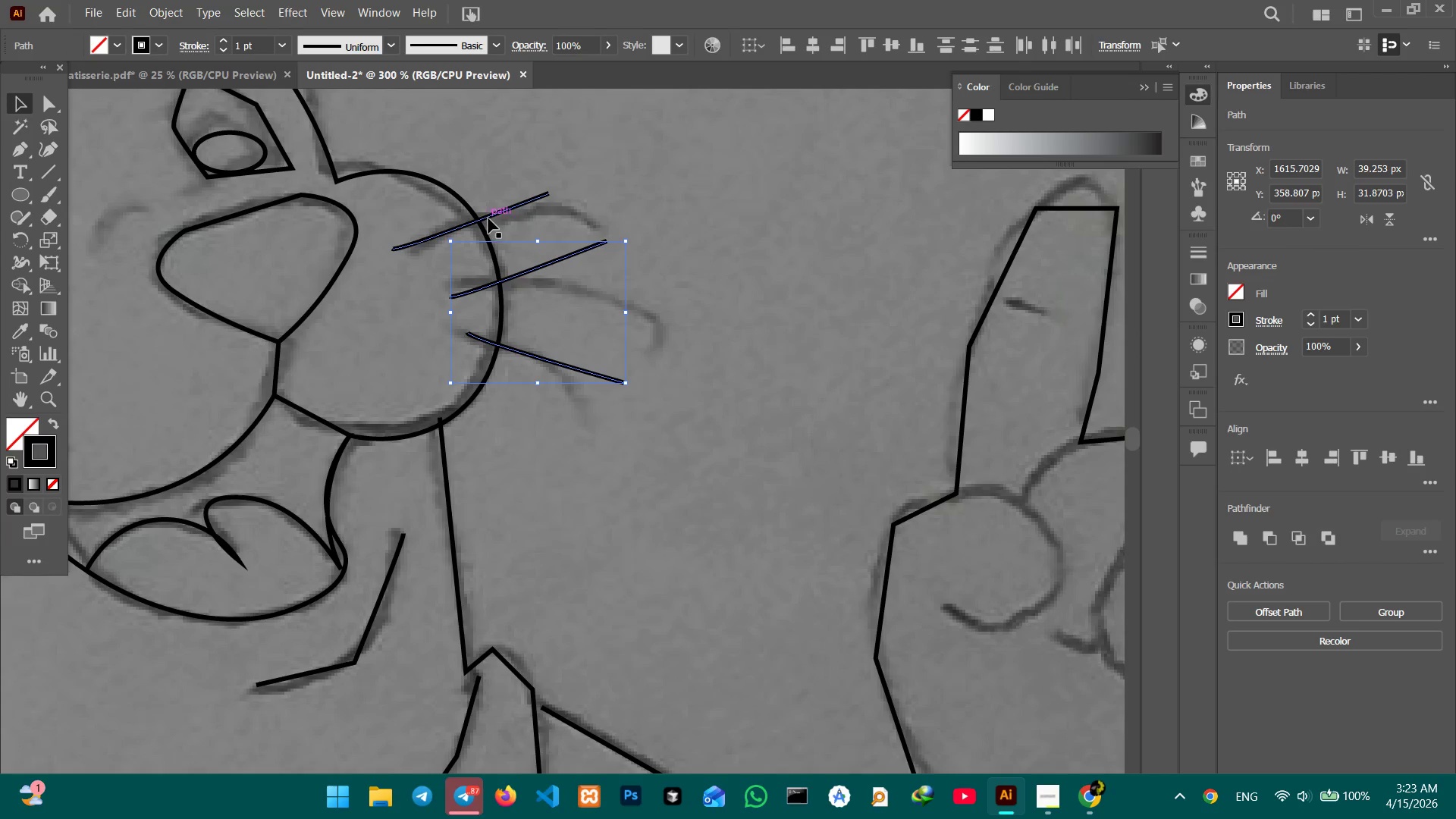 
double_click([490, 218])
 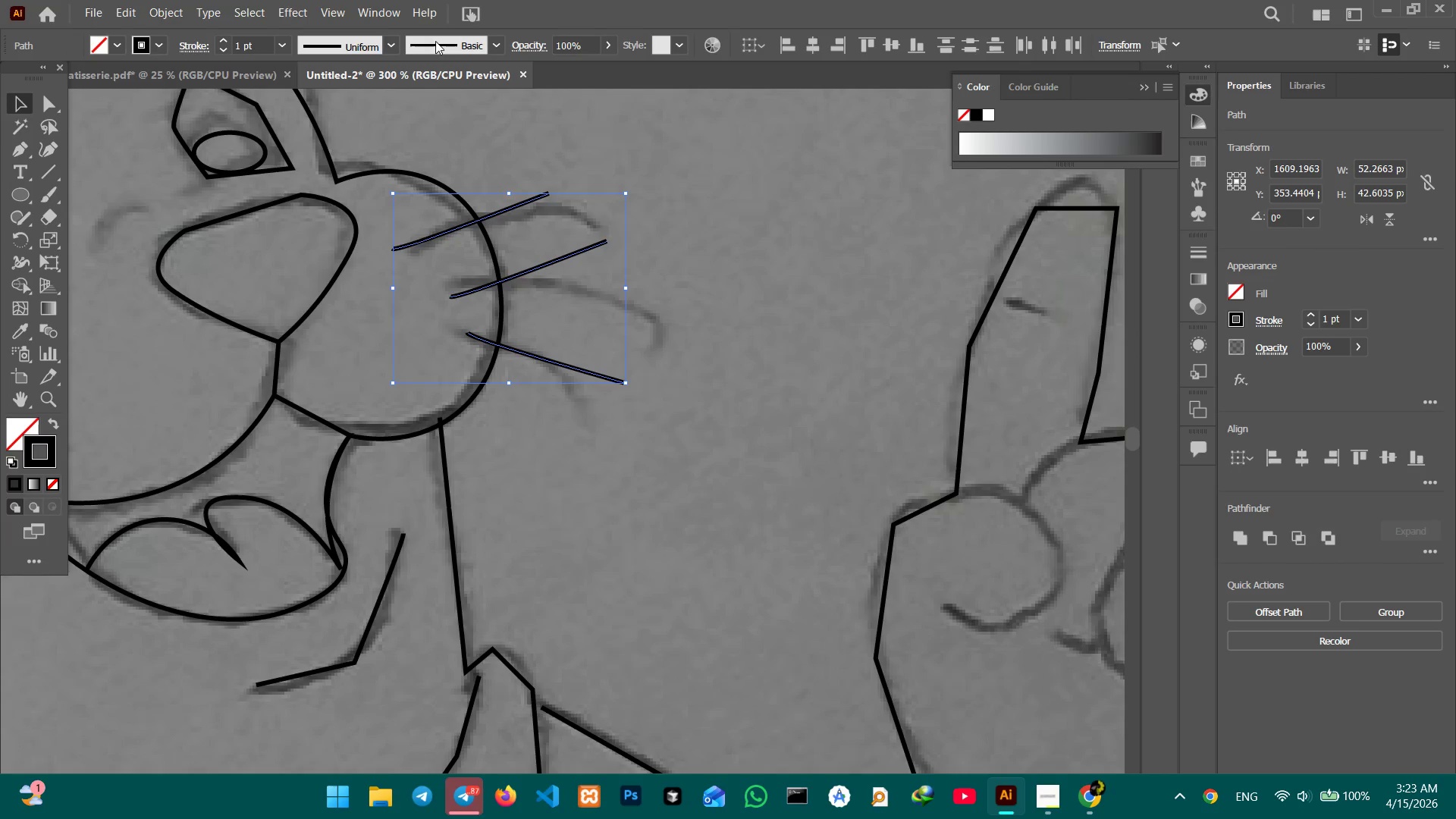 
left_click([388, 42])
 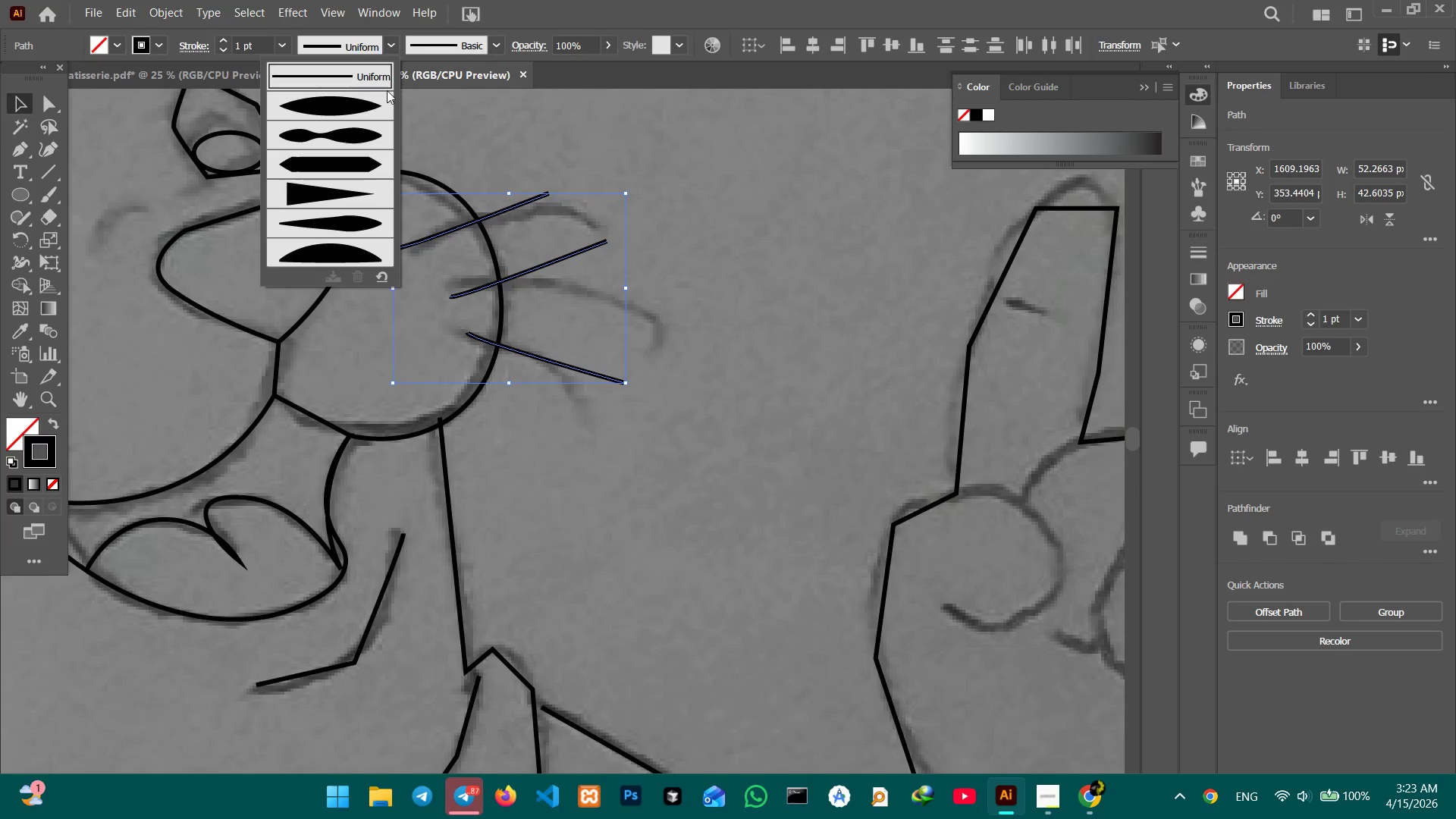 
left_click([379, 100])
 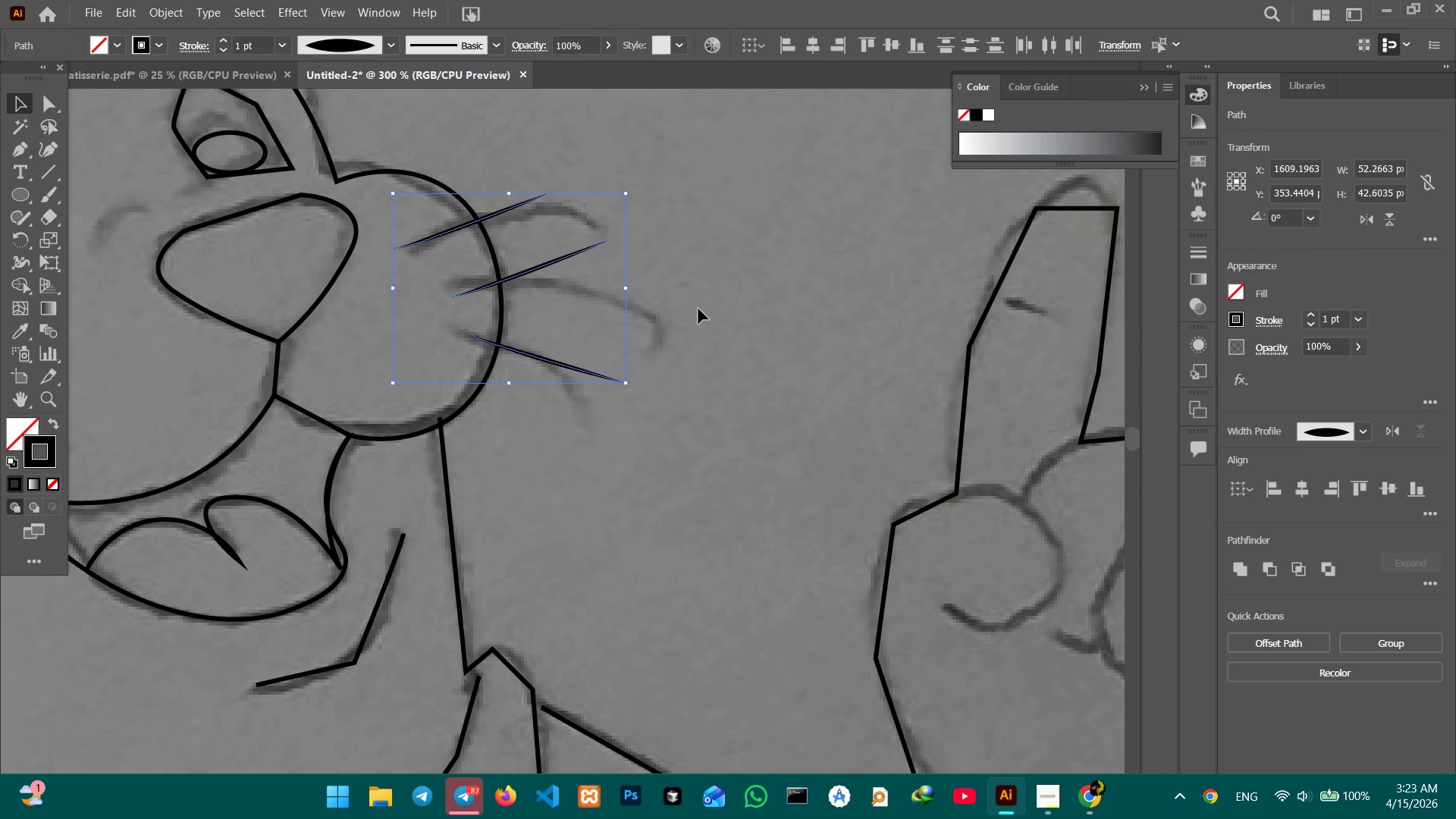 
left_click([692, 296])
 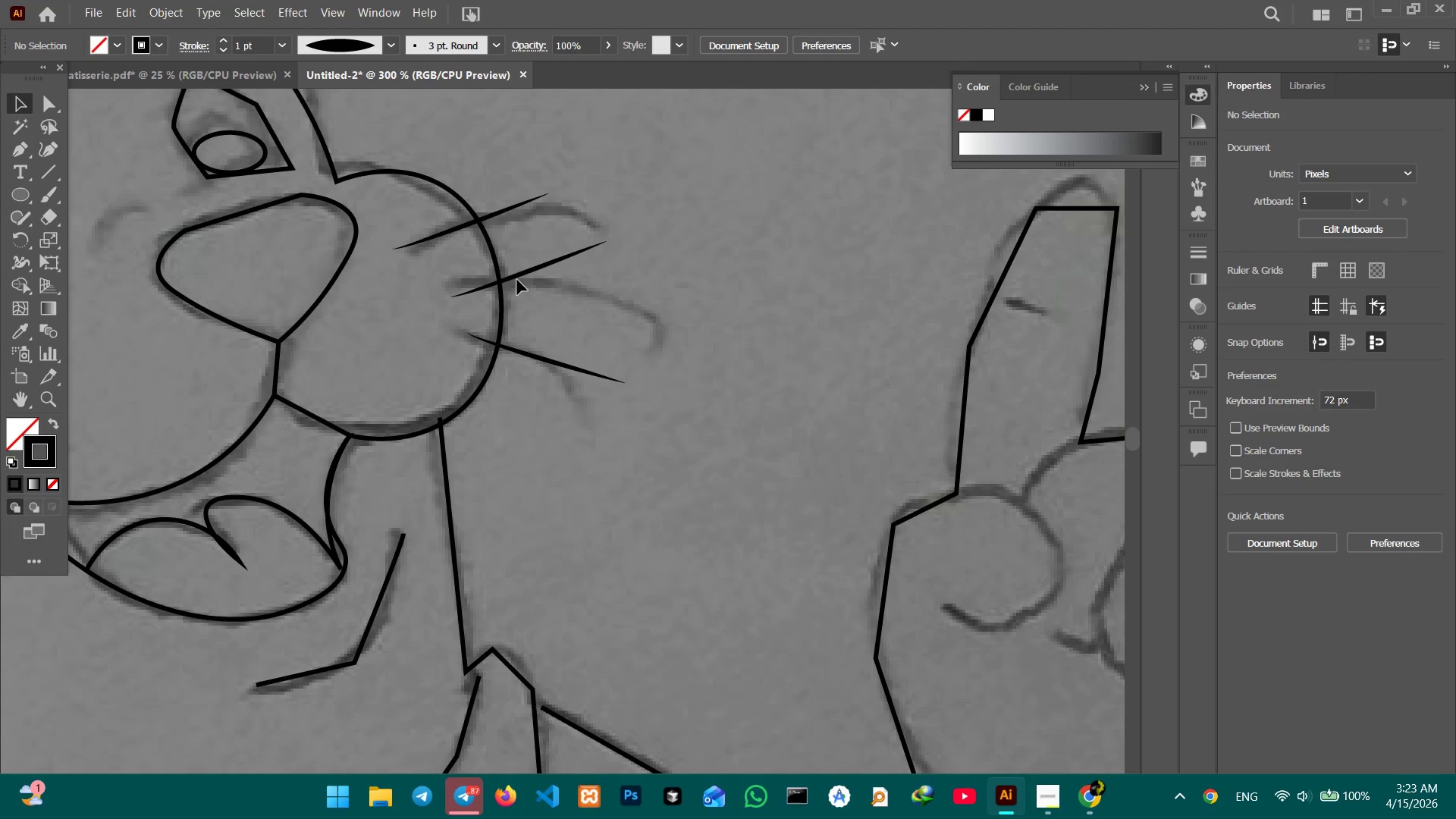 
left_click([516, 276])
 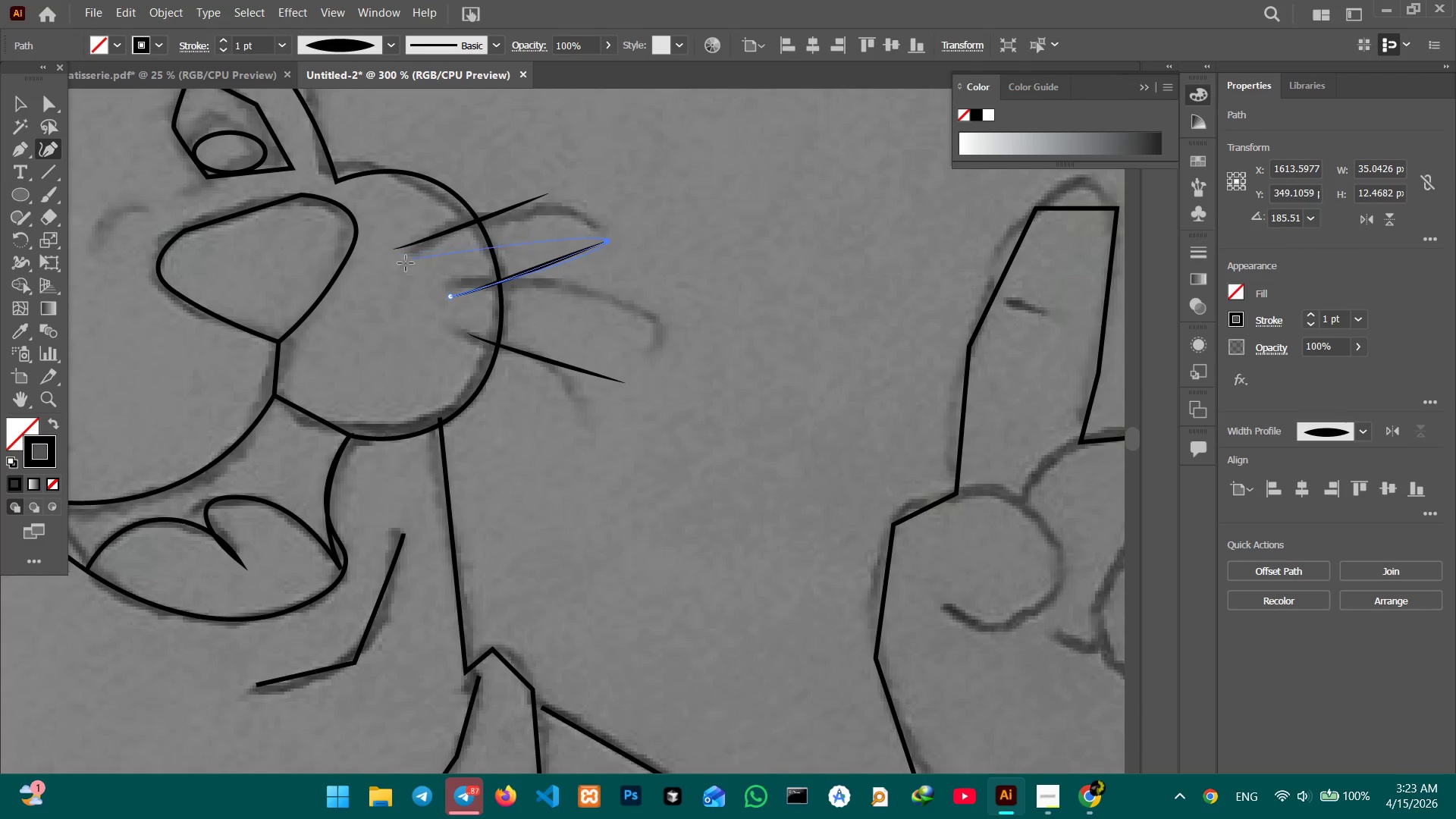 
left_click_drag(start_coordinate=[522, 275], to_coordinate=[519, 262])
 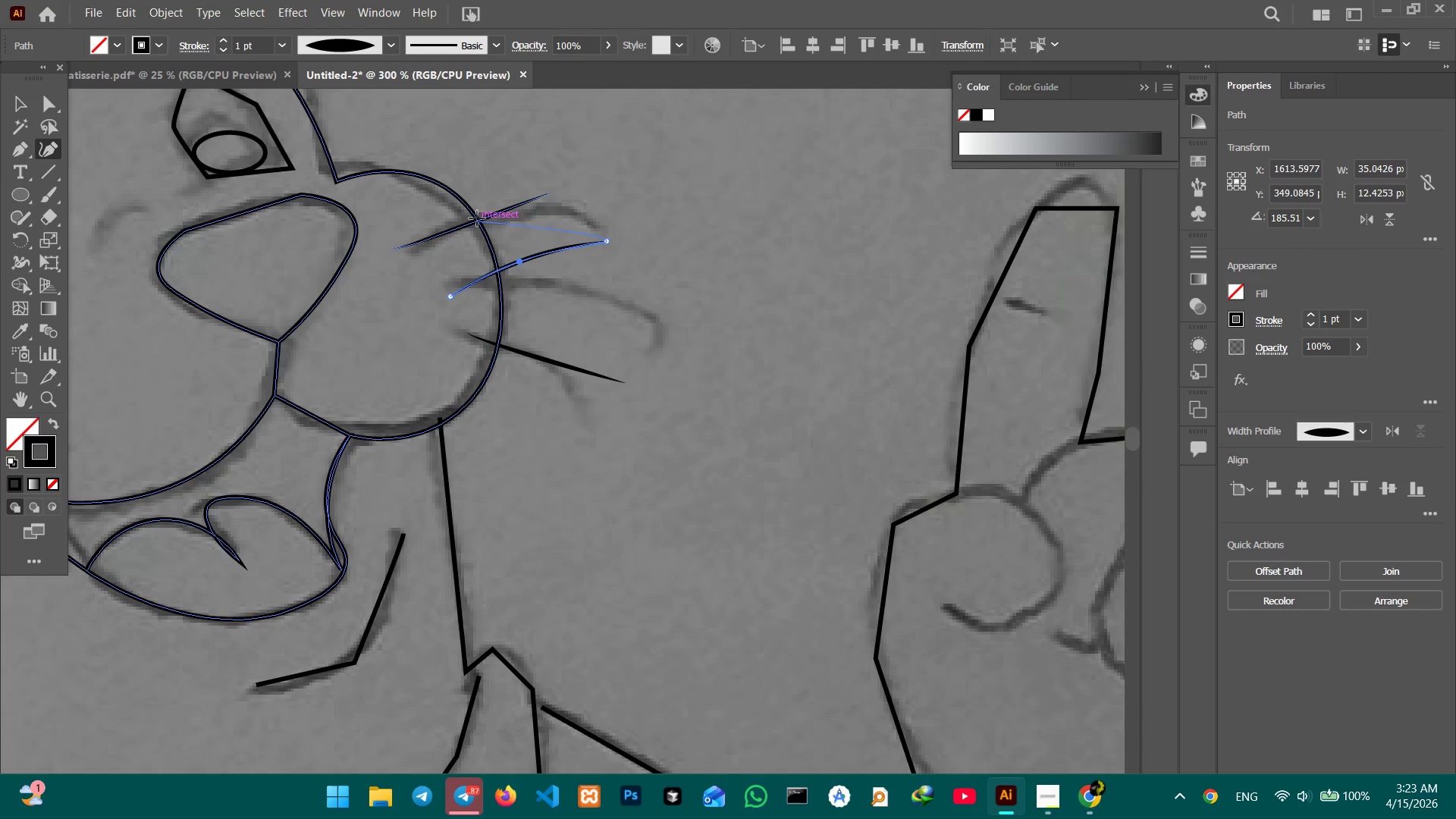 
left_click_drag(start_coordinate=[477, 218], to_coordinate=[477, 209])
 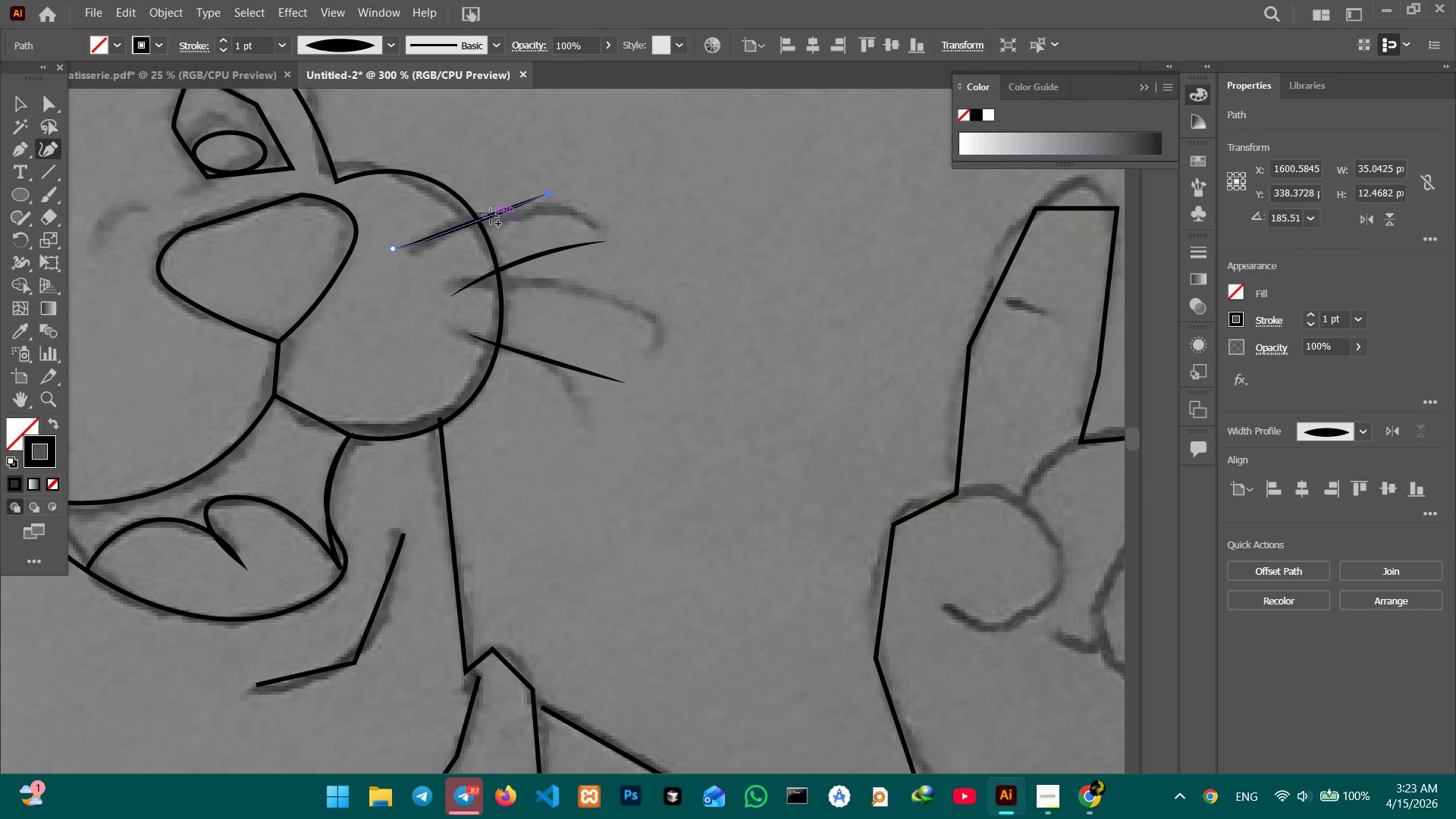 
left_click_drag(start_coordinate=[491, 216], to_coordinate=[488, 202])
 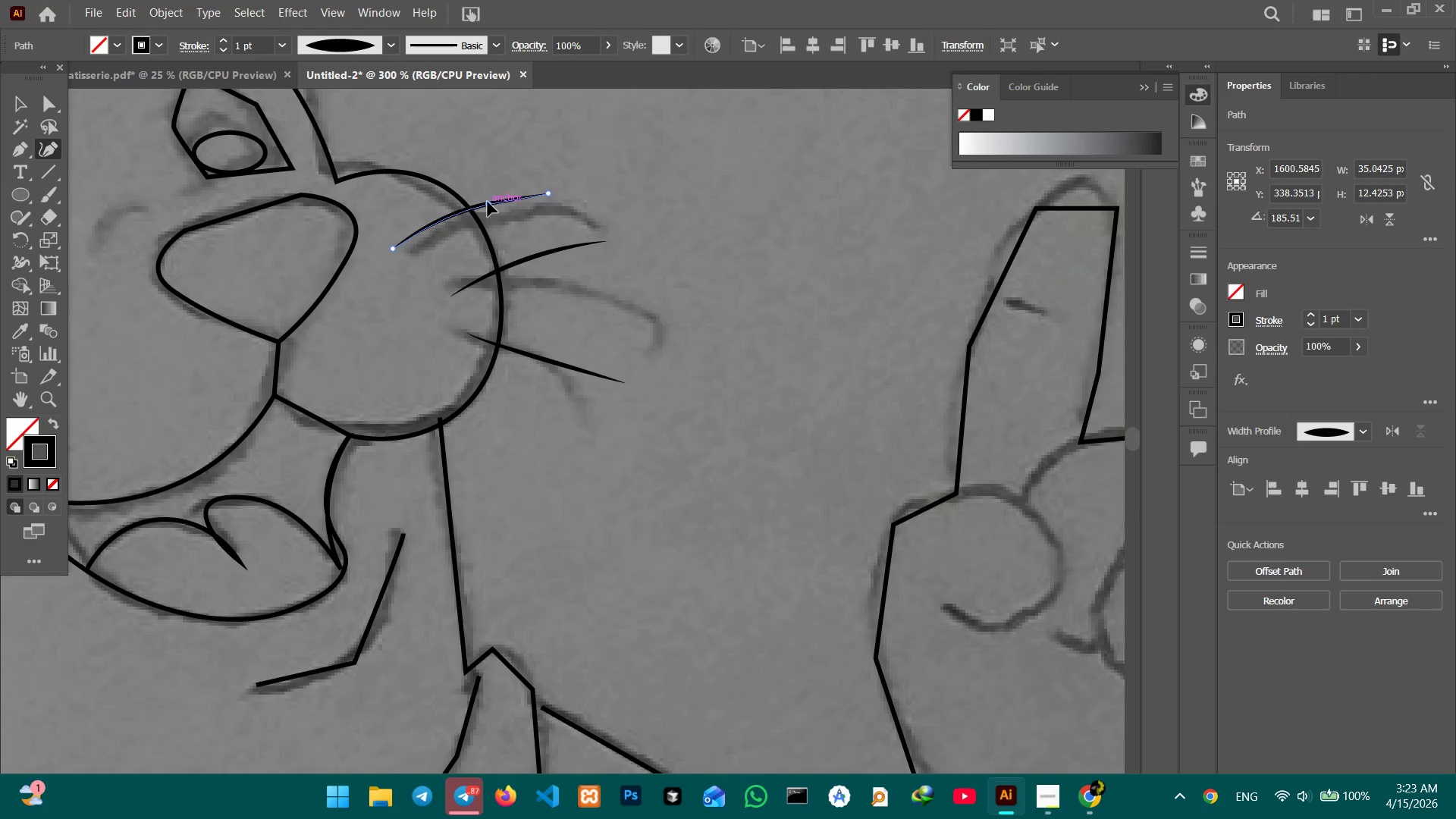 
key(Control+Z)
 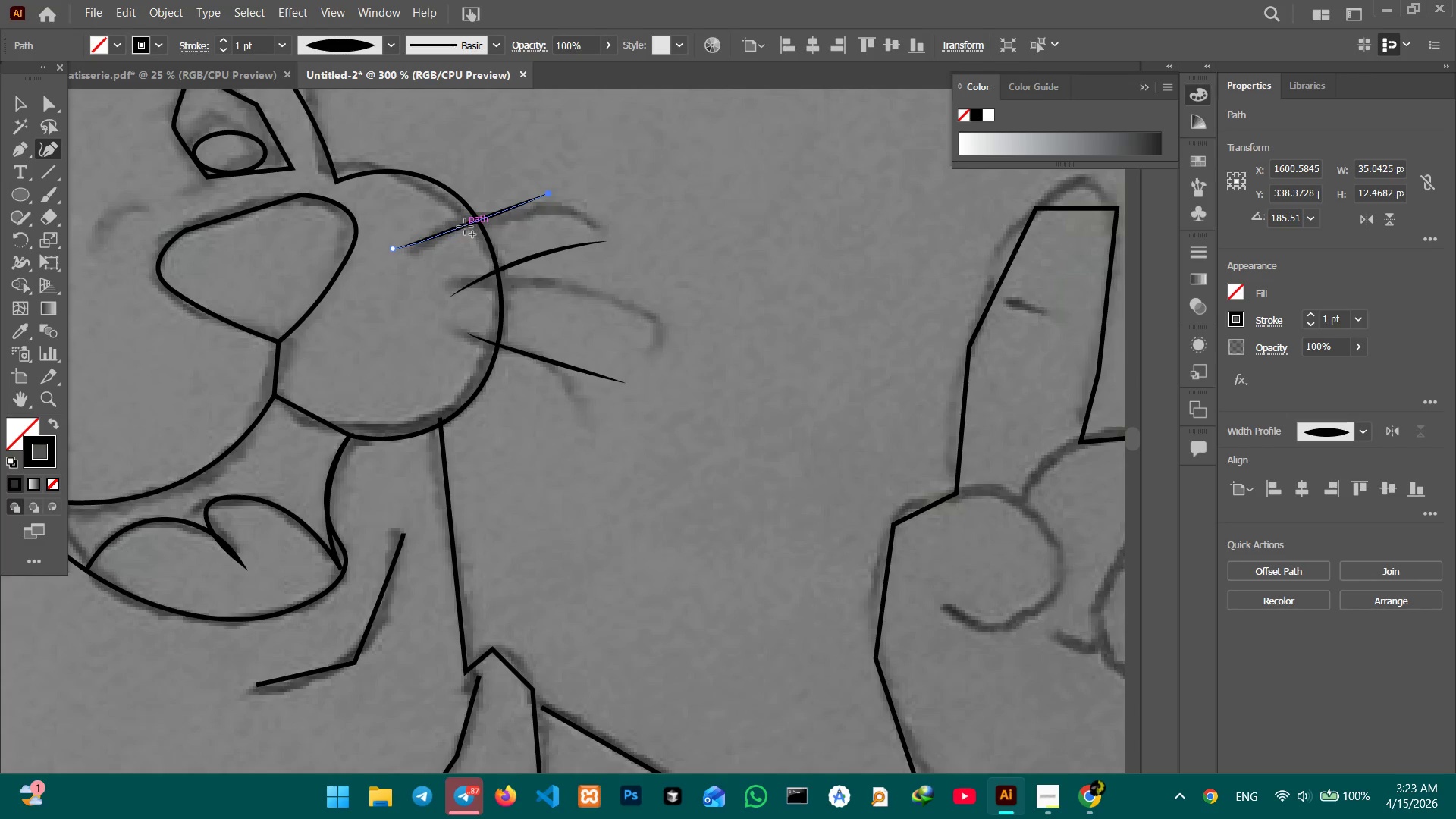 
left_click_drag(start_coordinate=[465, 227], to_coordinate=[463, 213])
 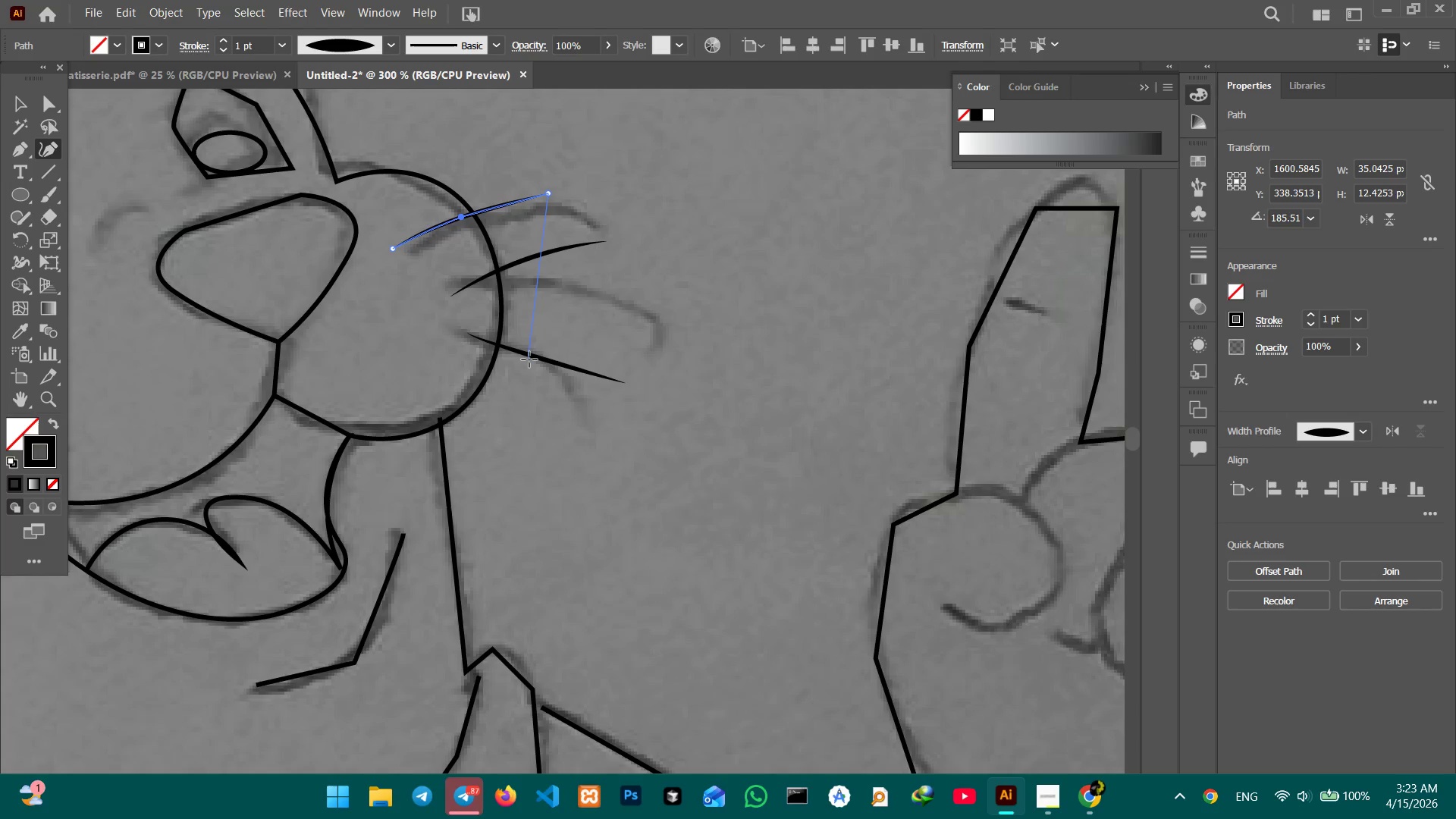 
left_click_drag(start_coordinate=[531, 359], to_coordinate=[535, 337])
 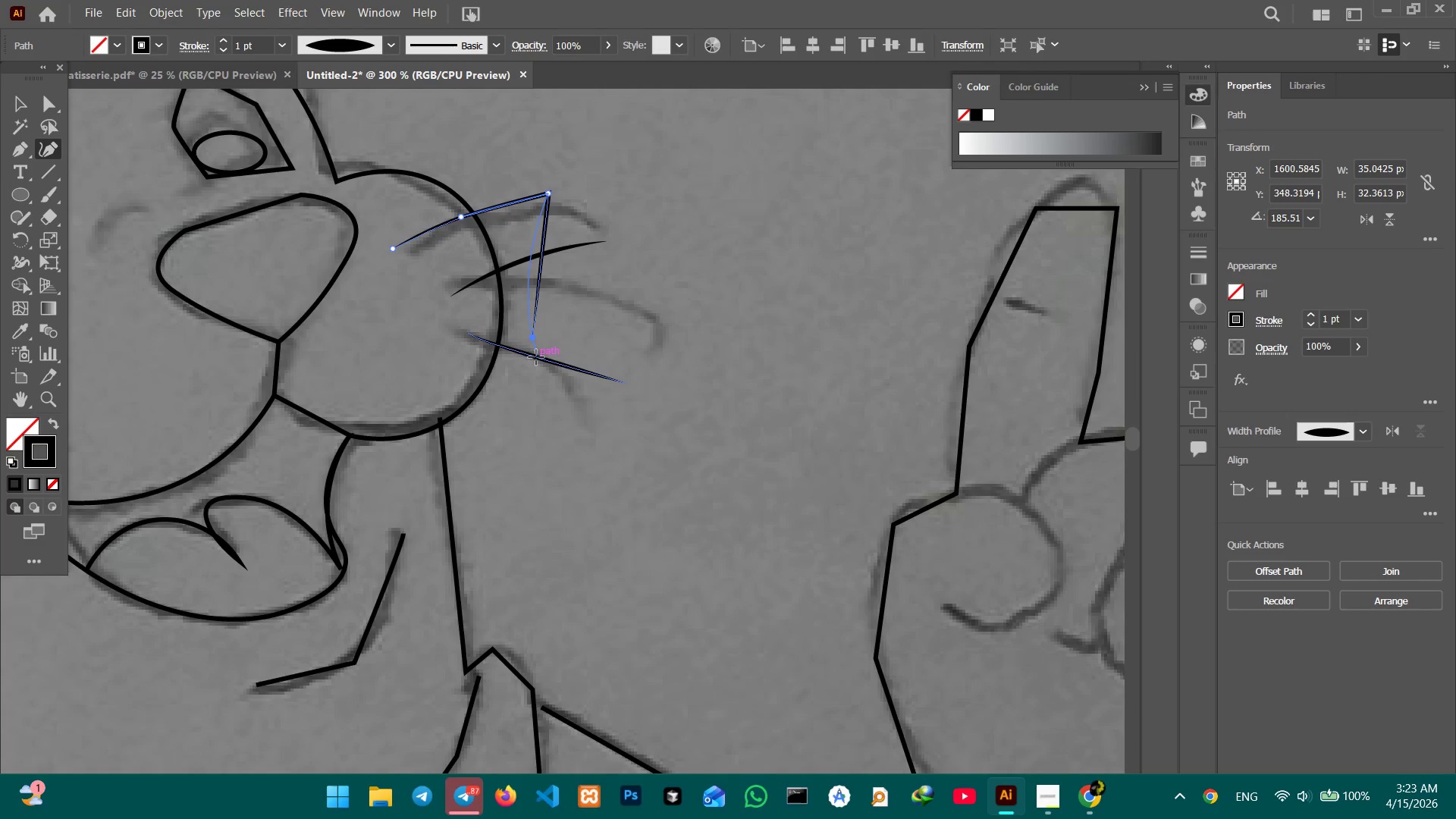 
key(Control+Z)
 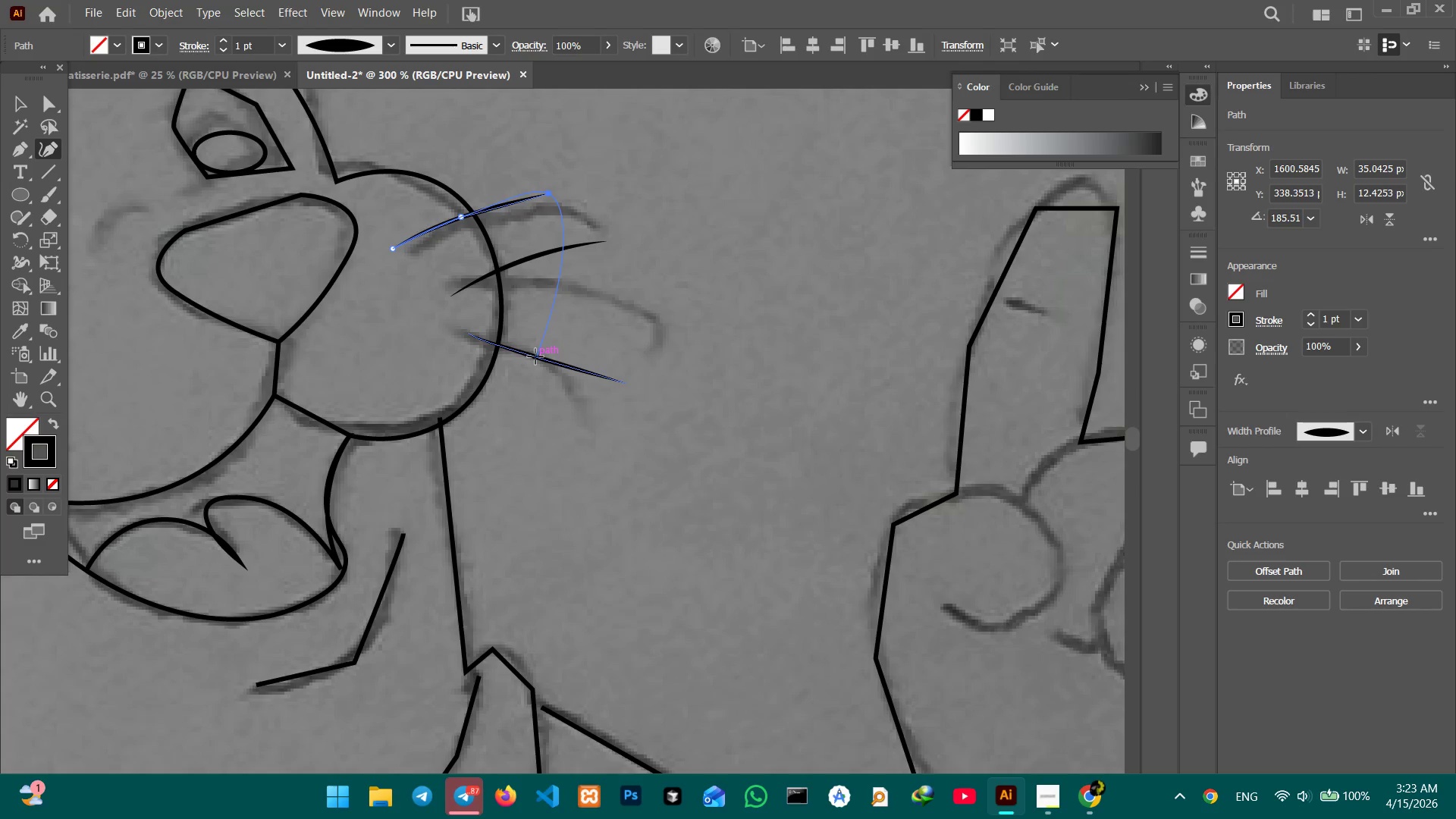 
left_click([535, 356])
 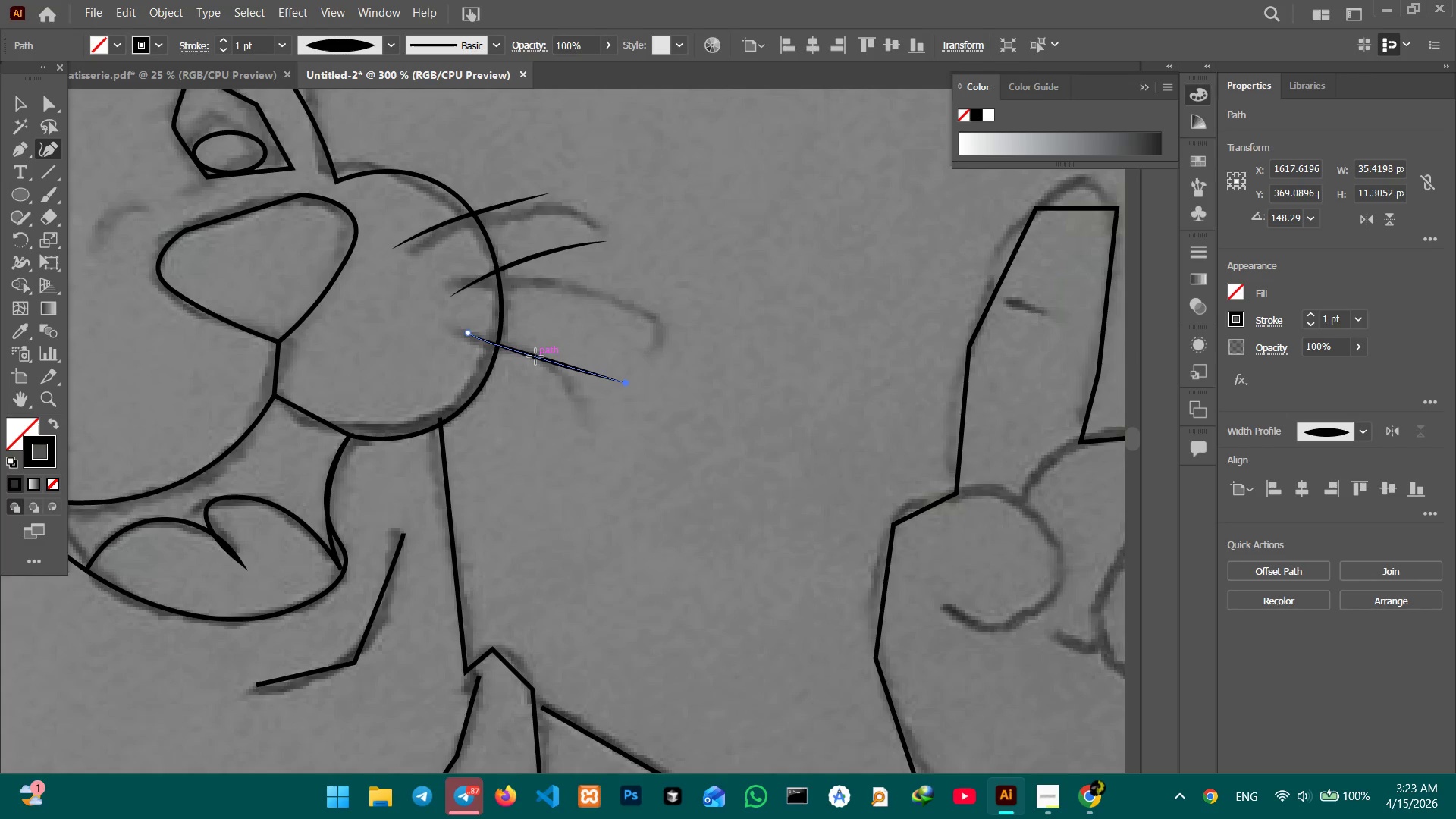 
left_click_drag(start_coordinate=[535, 356], to_coordinate=[544, 345])
 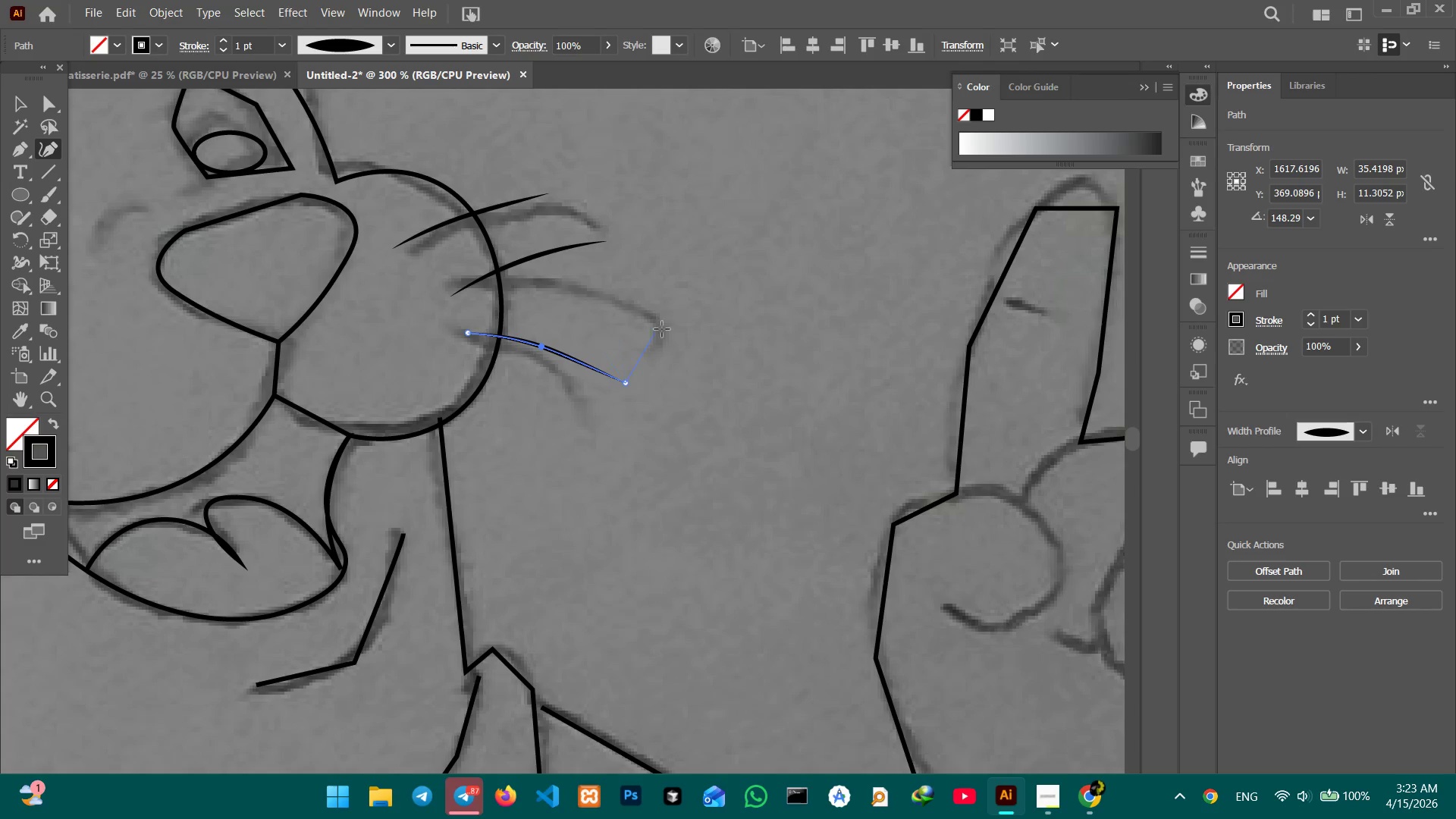 
hold_key(key=Space, duration=1.52)
 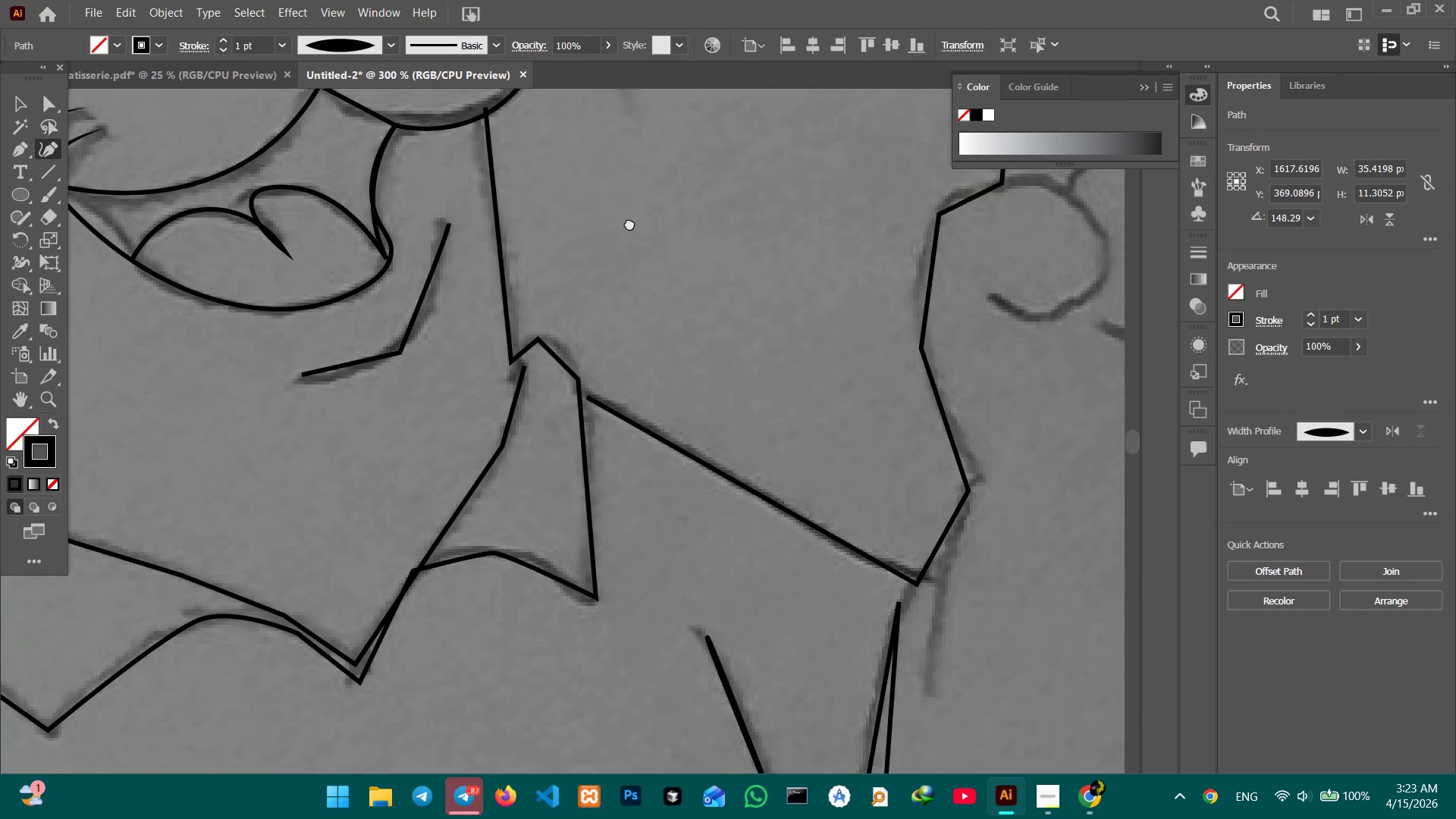 
left_click_drag(start_coordinate=[639, 397], to_coordinate=[673, 168])
 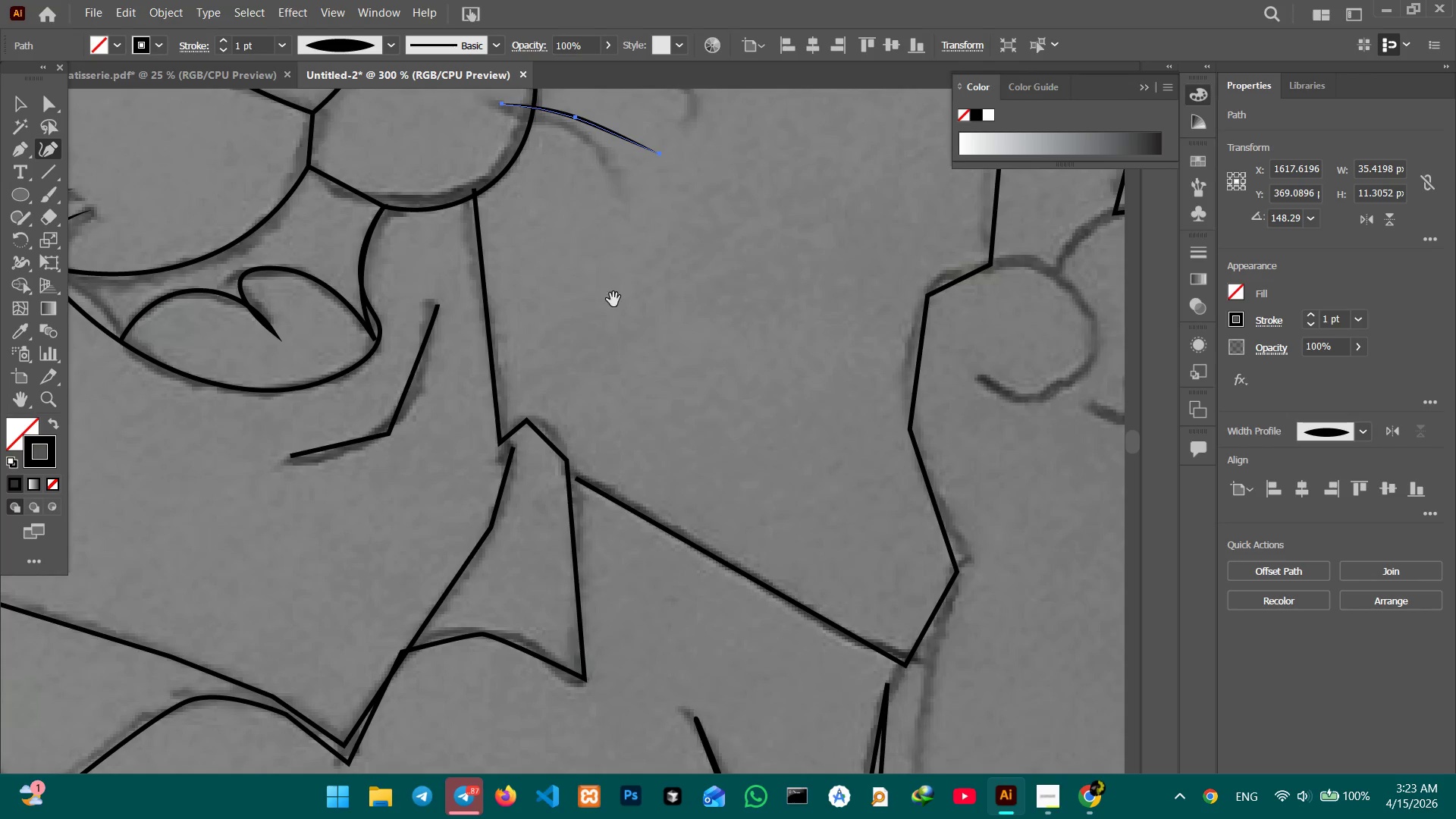 
left_click_drag(start_coordinate=[619, 302], to_coordinate=[547, 212])
 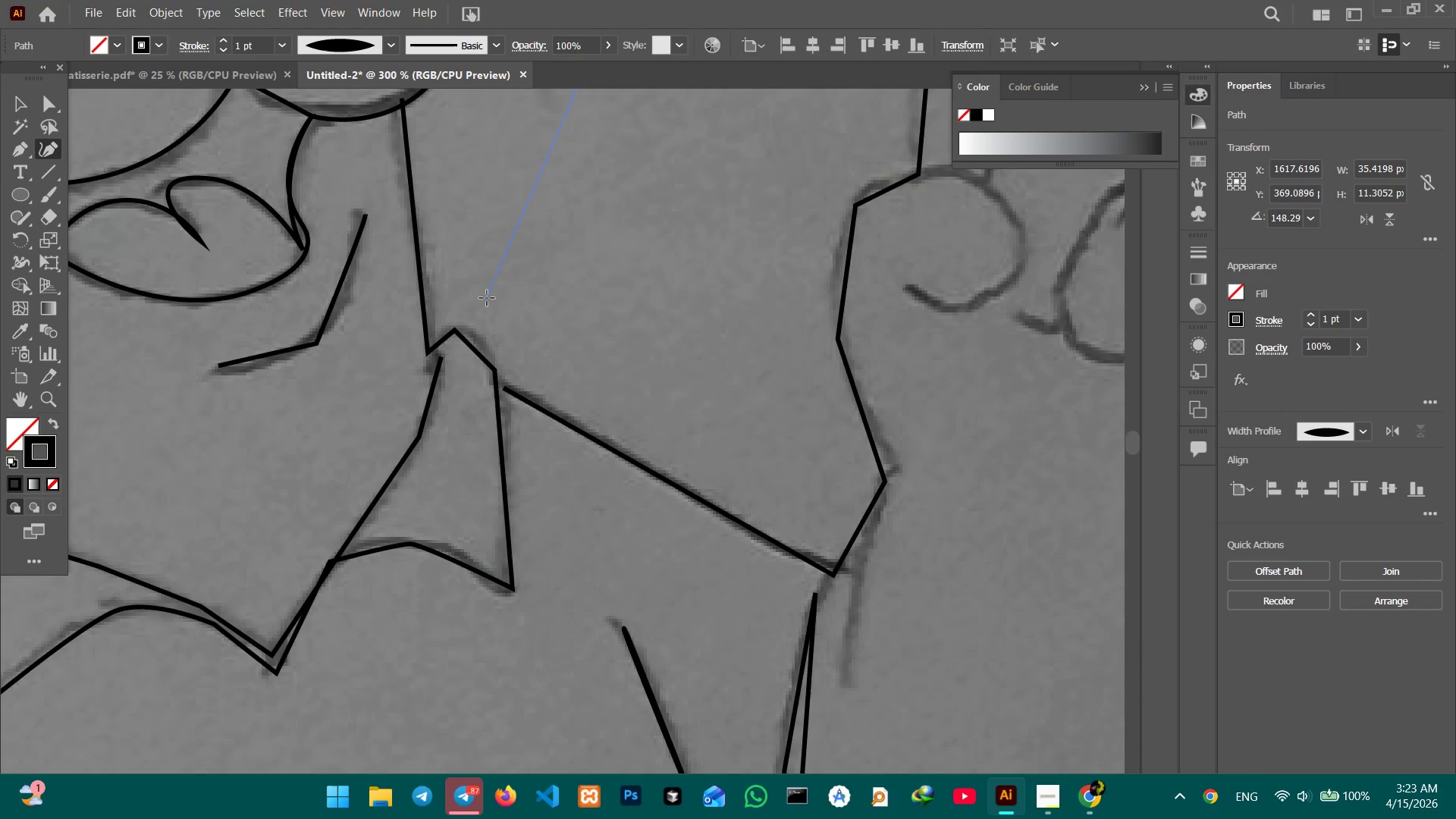 
hold_key(key=Space, duration=1.22)
 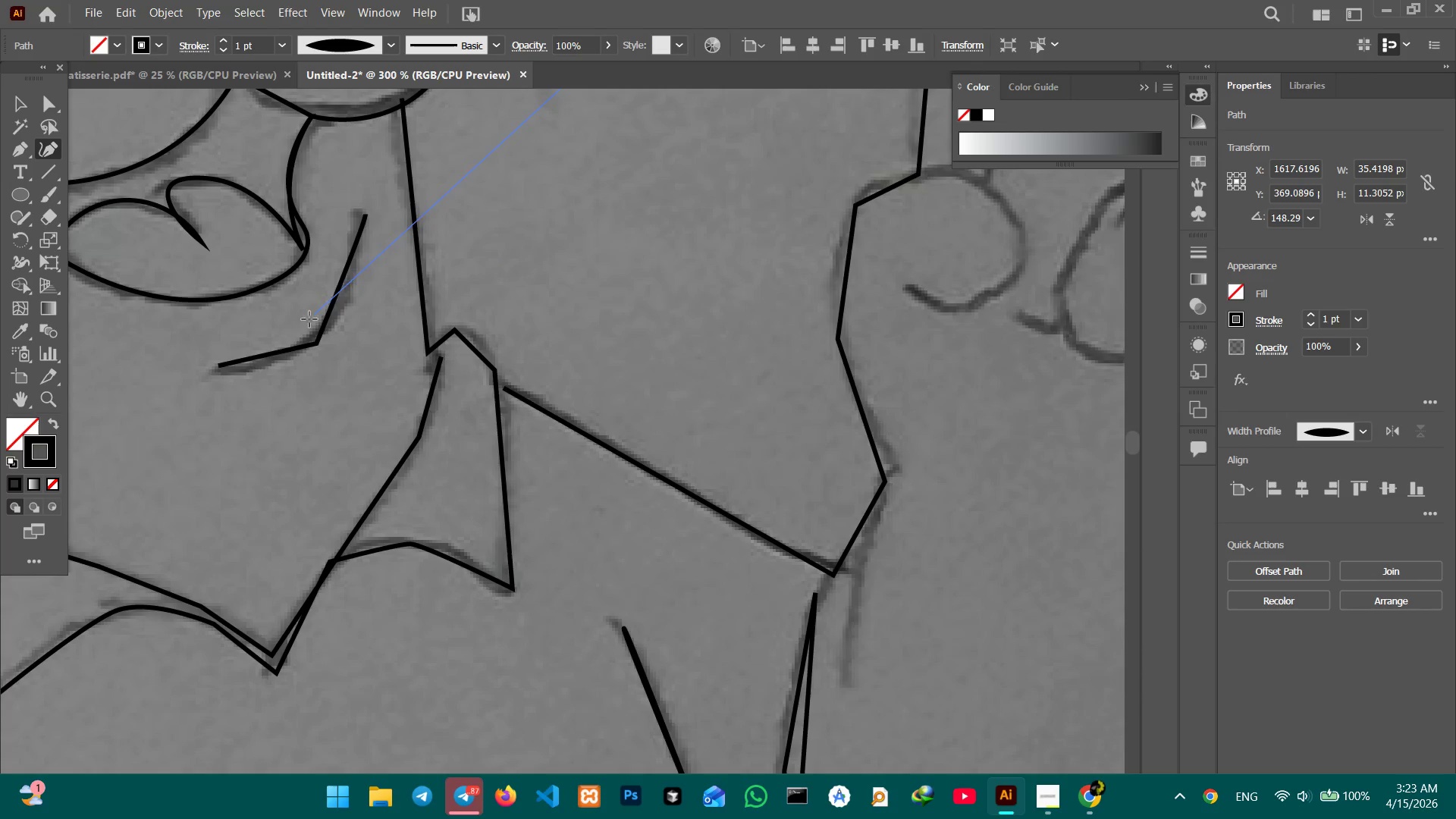 
left_click([313, 344])
 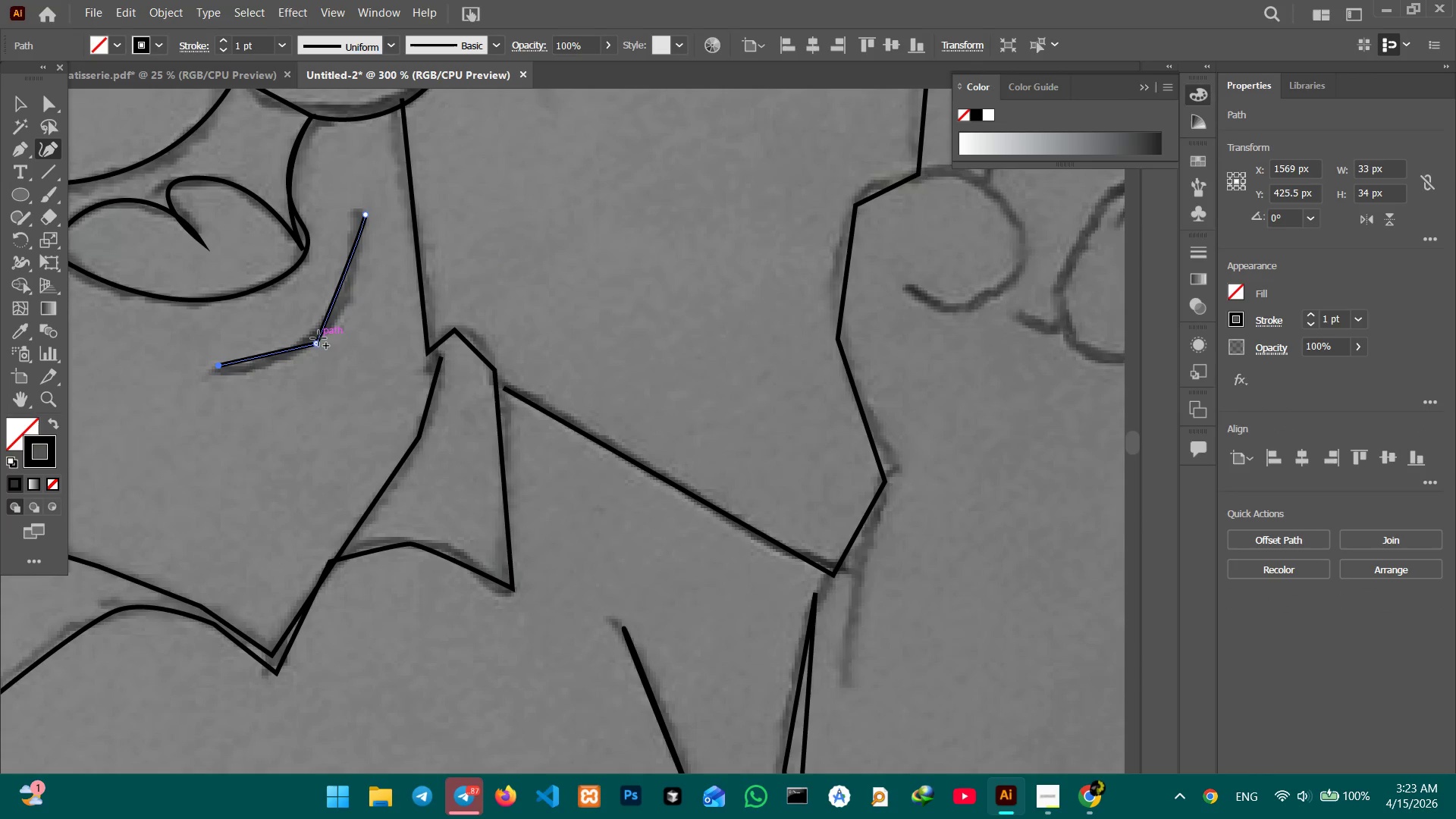 
left_click([317, 339])
 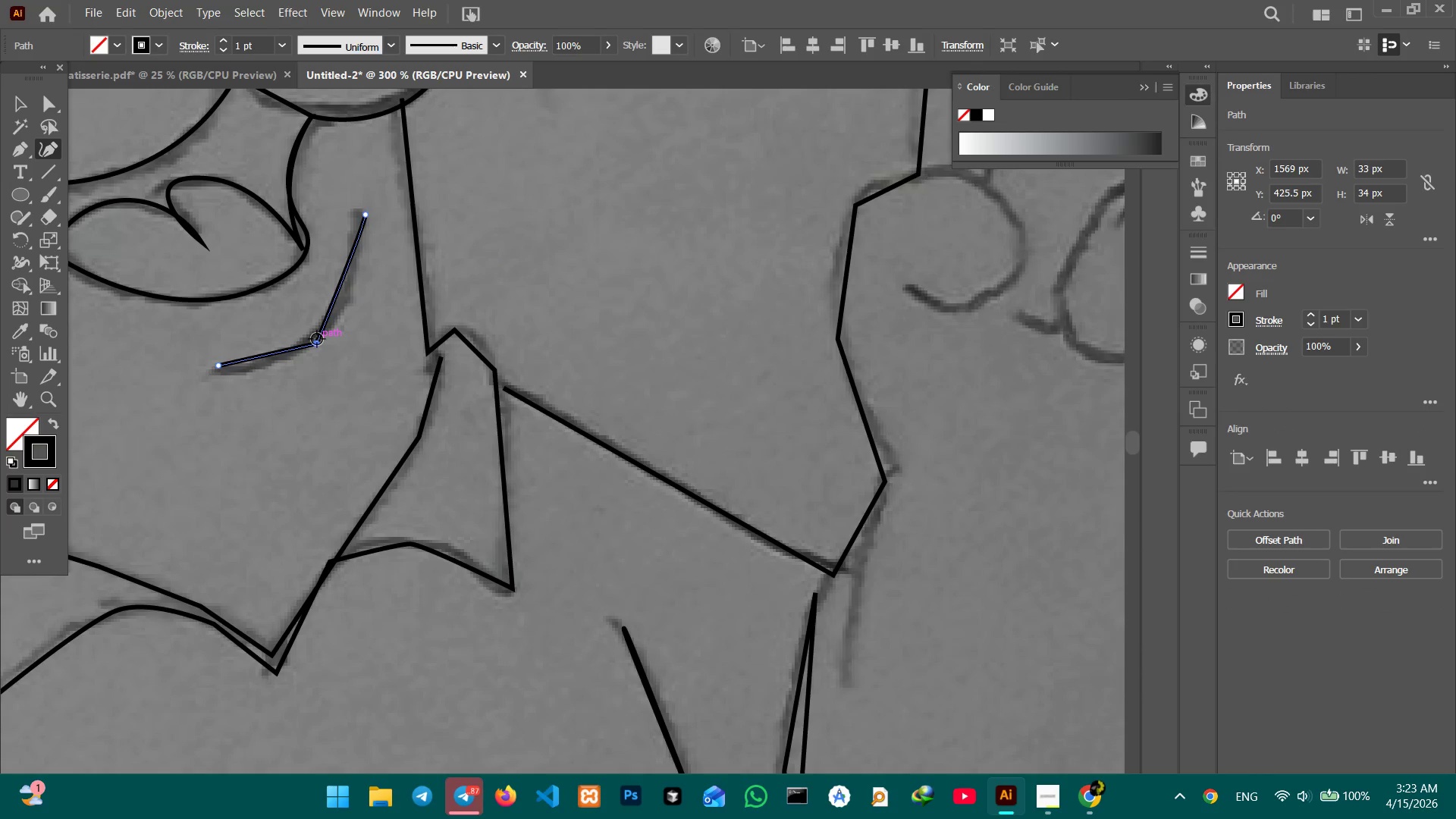 
key(Backspace)
 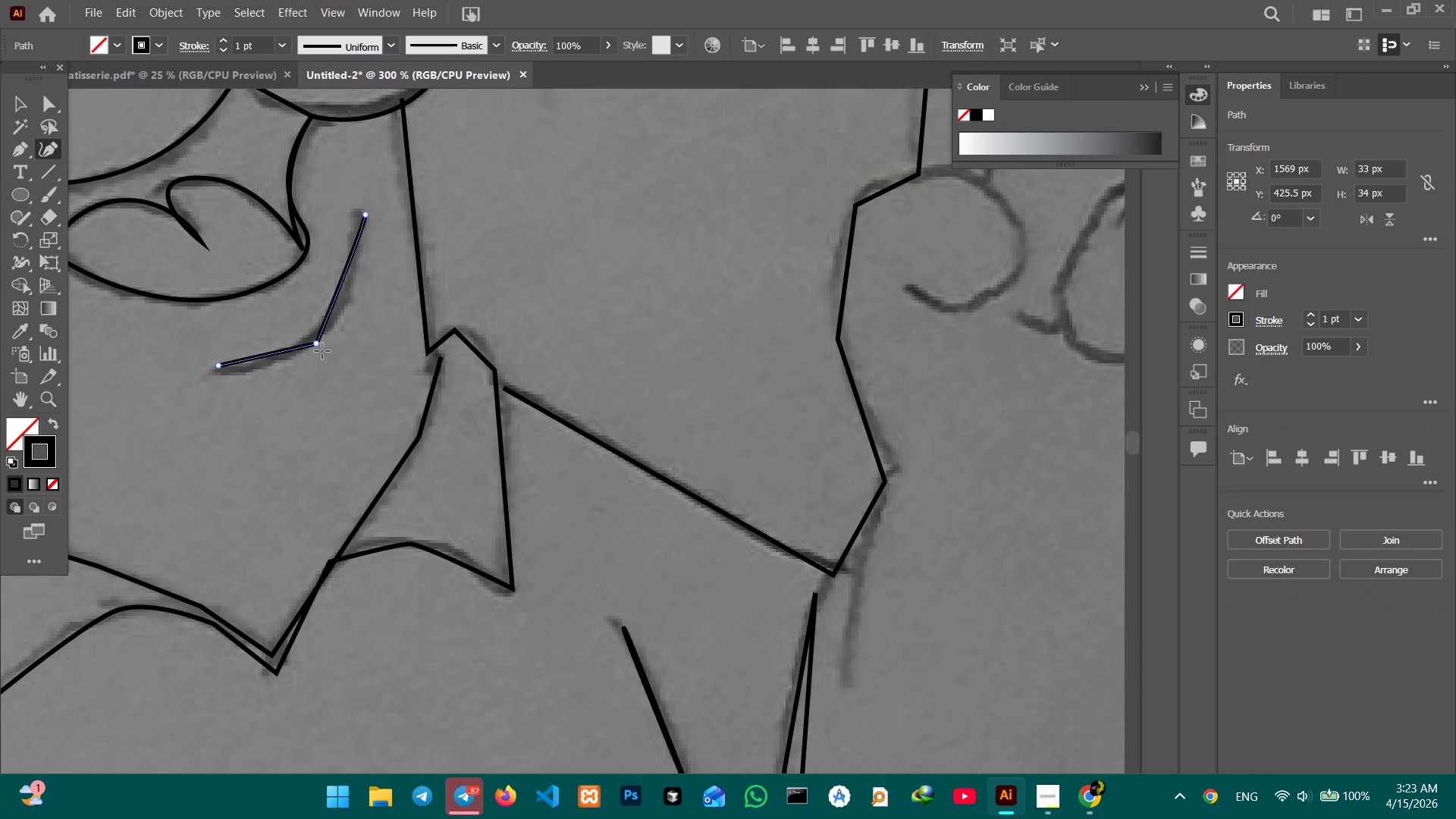 
left_click([316, 340])
 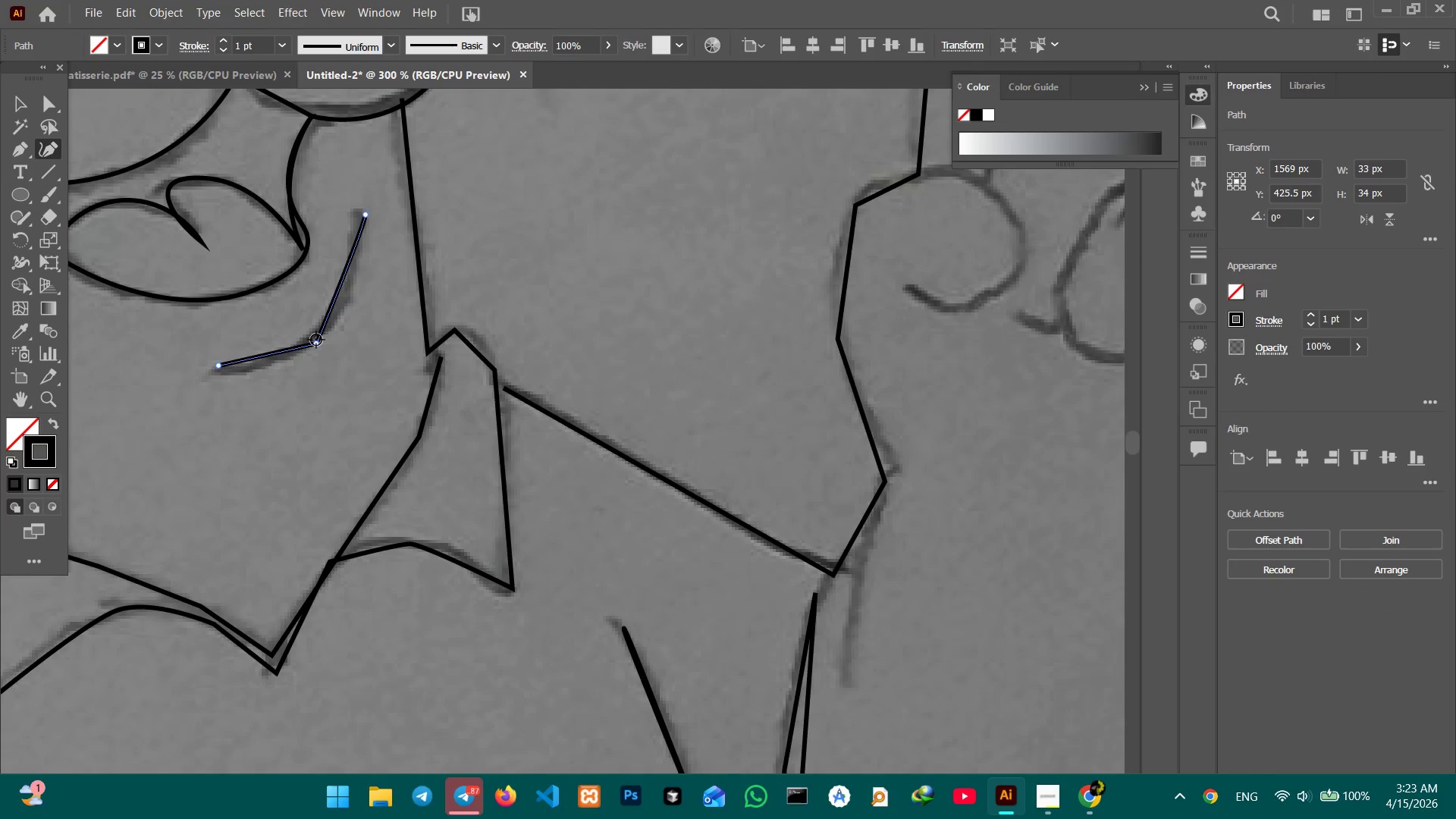 
key(Backspace)
 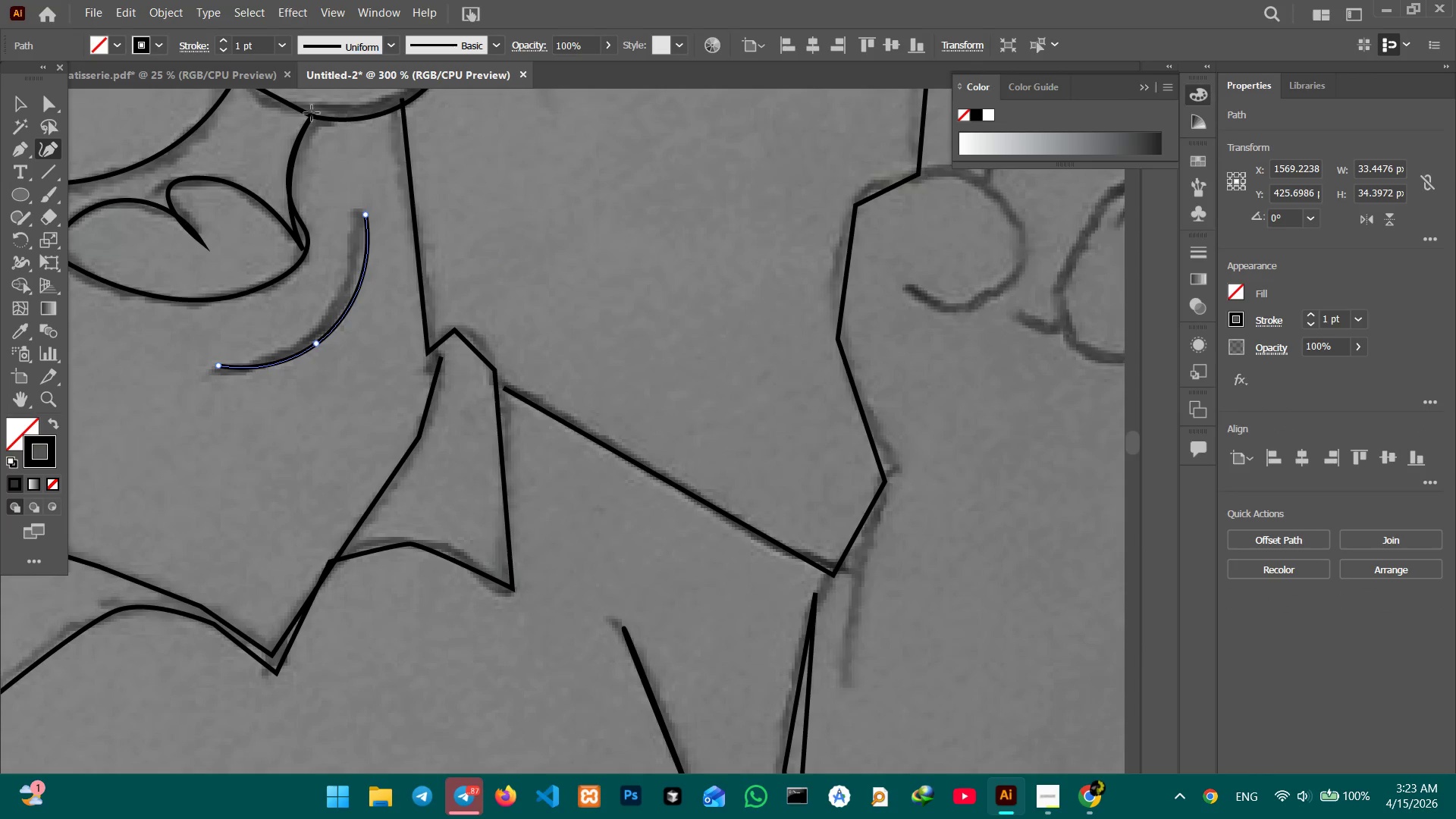 
left_click([388, 46])
 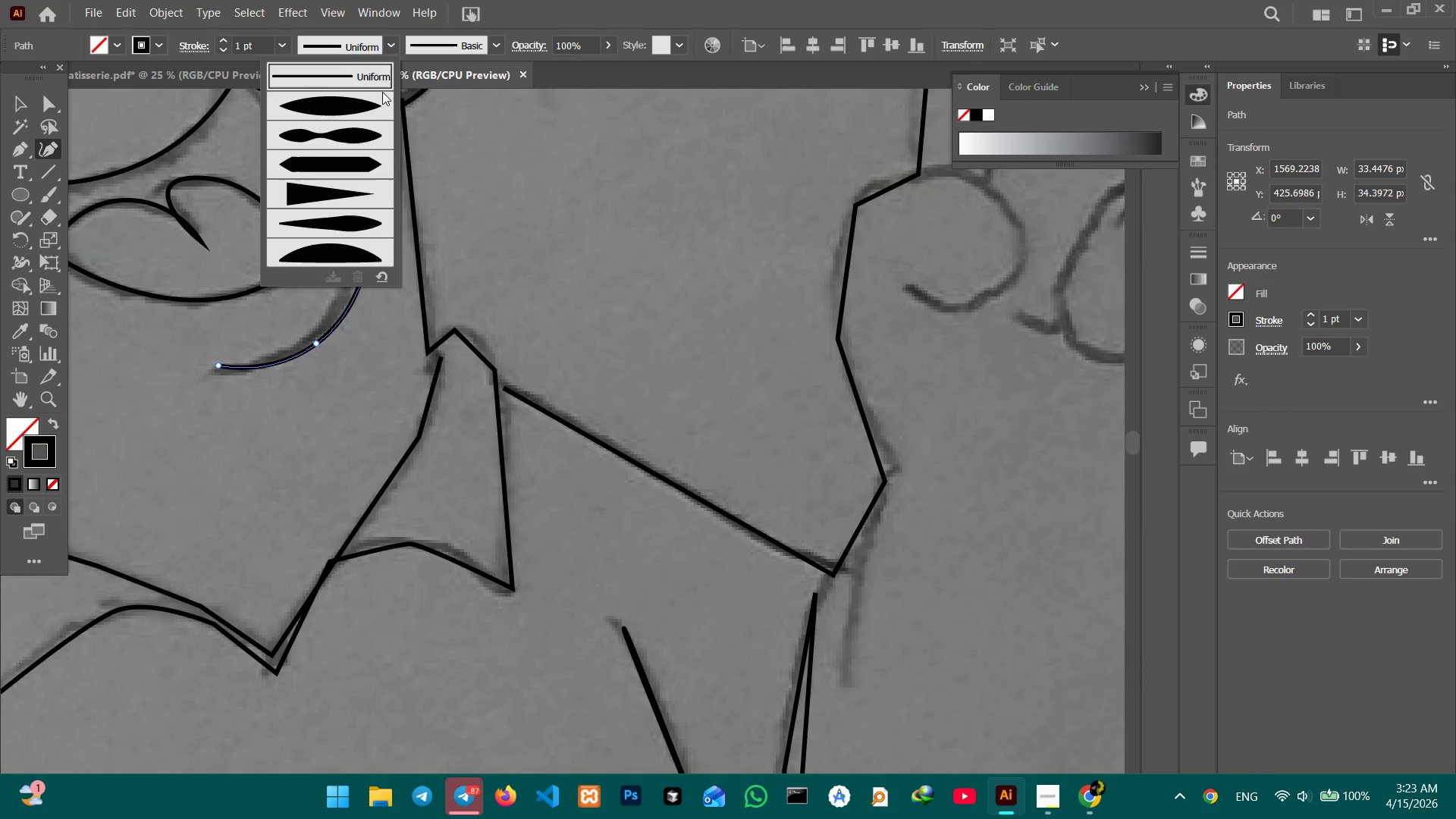 
double_click([375, 104])
 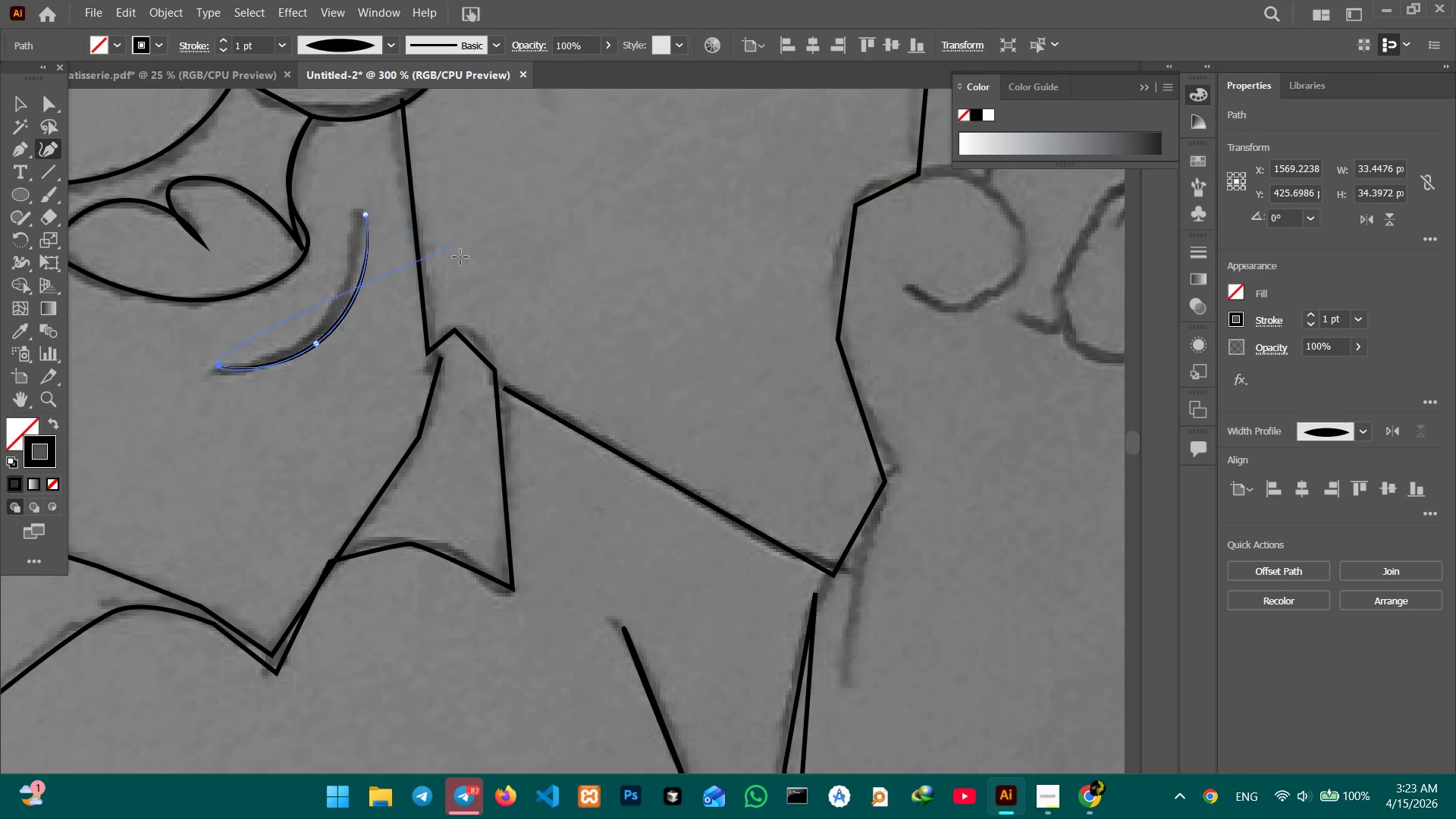 
hold_key(key=Space, duration=1.17)
 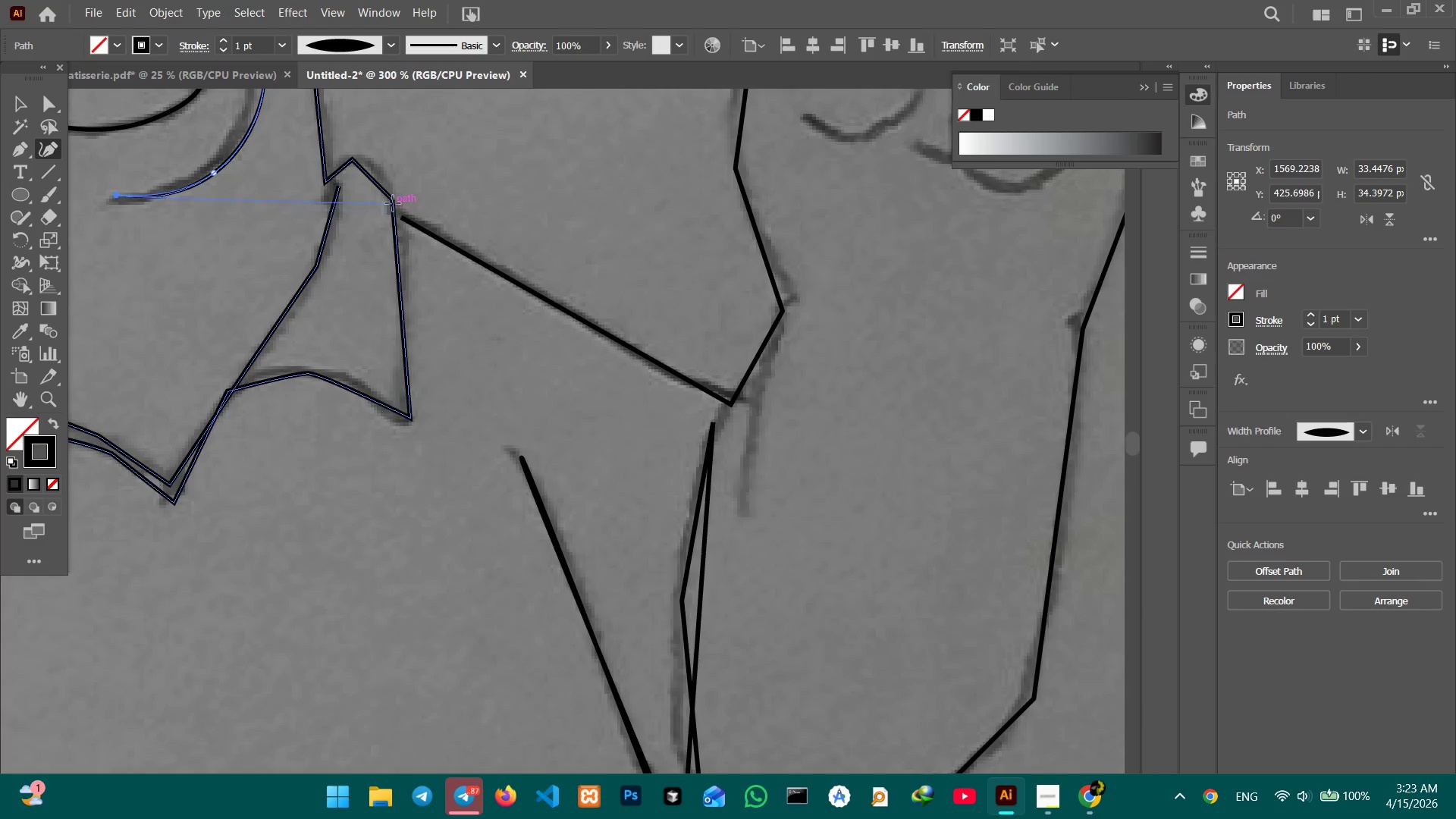 
left_click_drag(start_coordinate=[535, 362], to_coordinate=[434, 189])
 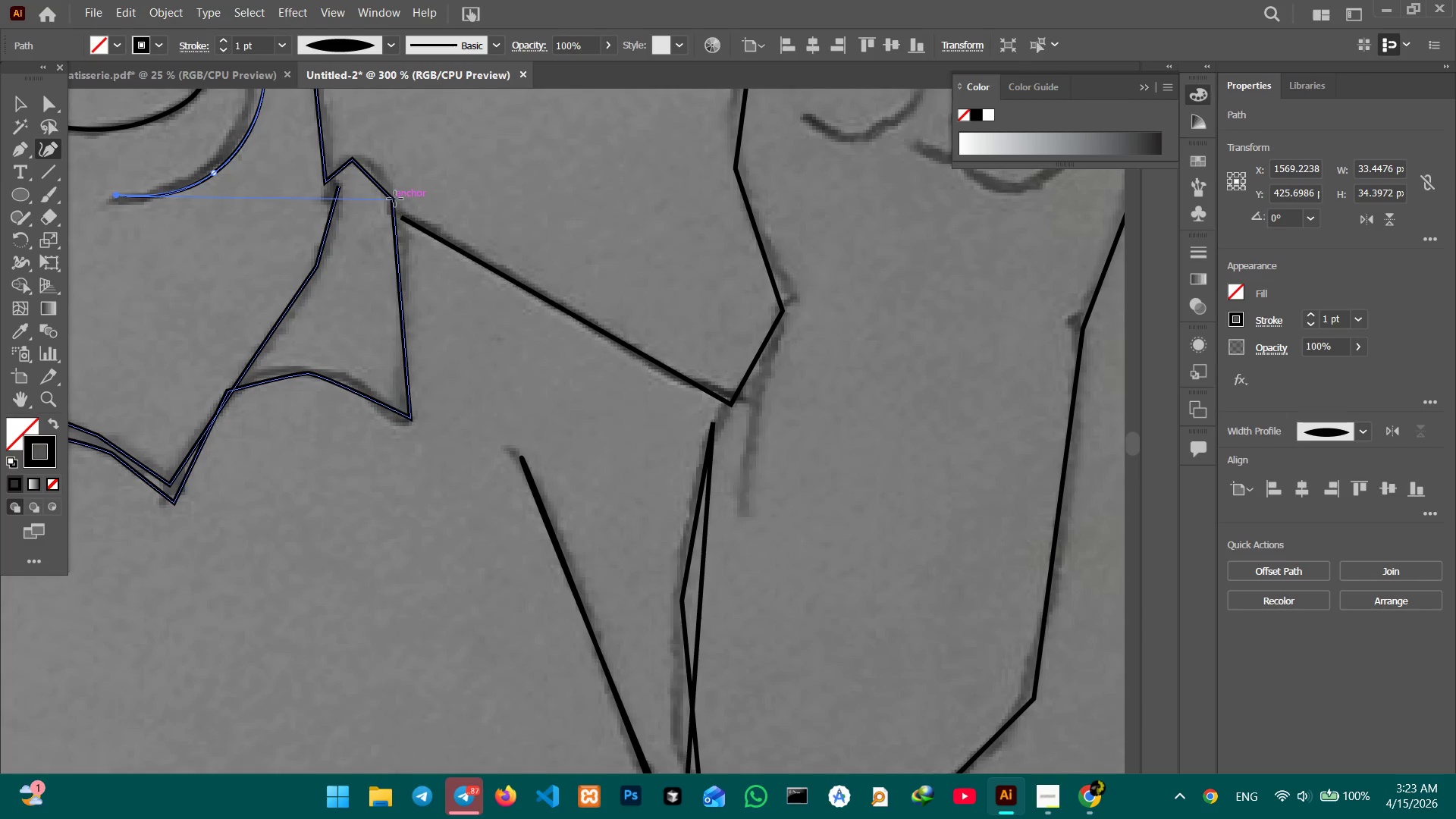 
left_click([395, 199])
 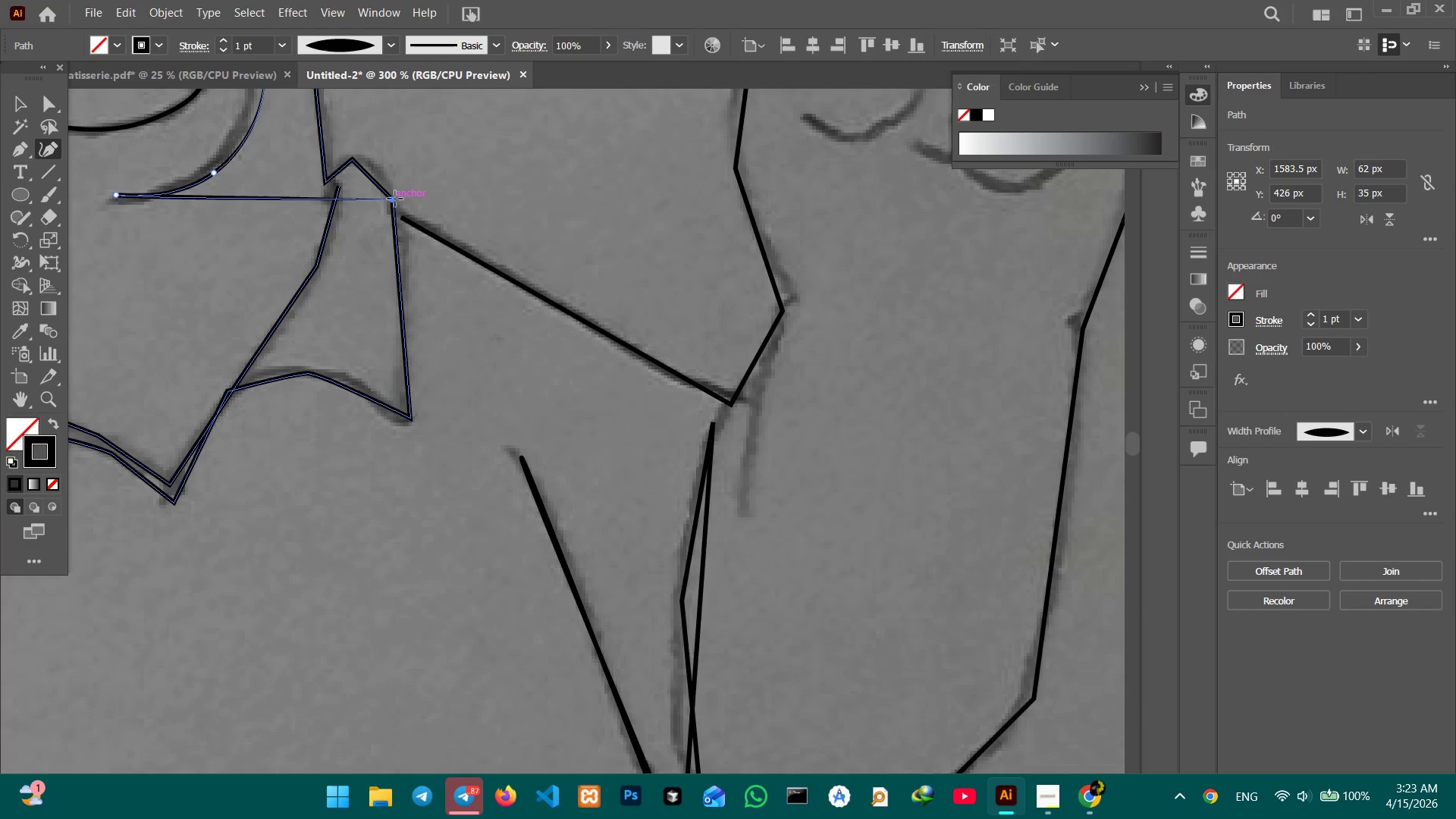 
key(Control+Z)
 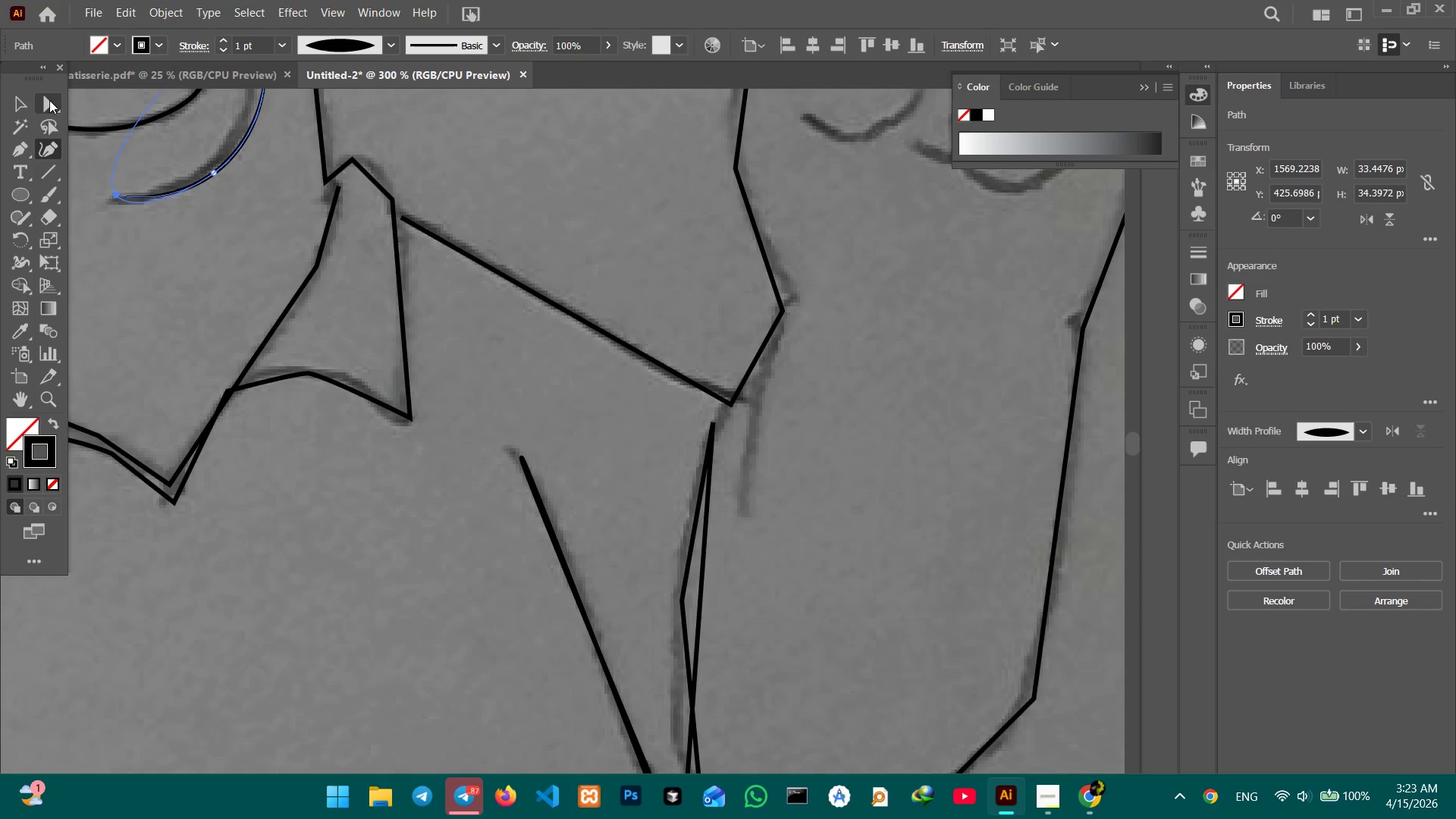 
left_click_drag(start_coordinate=[27, 99], to_coordinate=[30, 113])